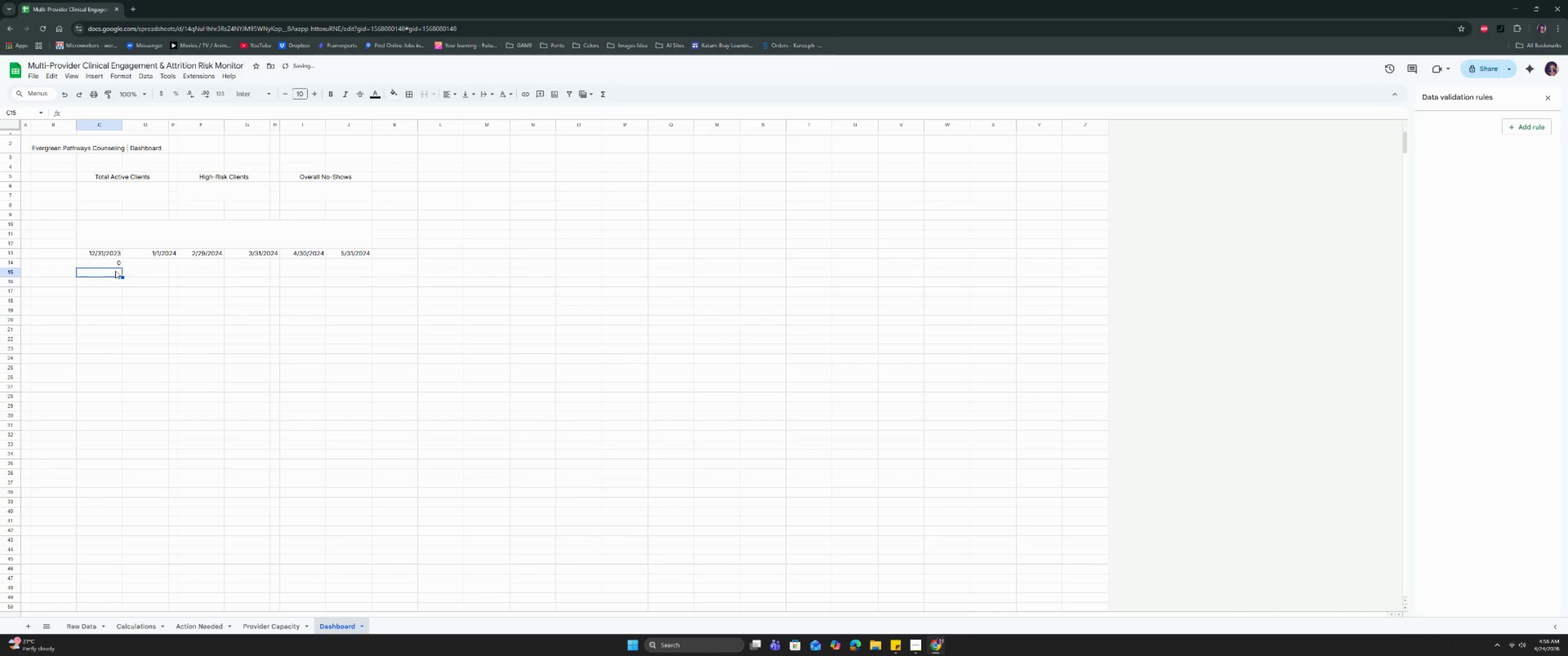 
left_click([113, 263])
 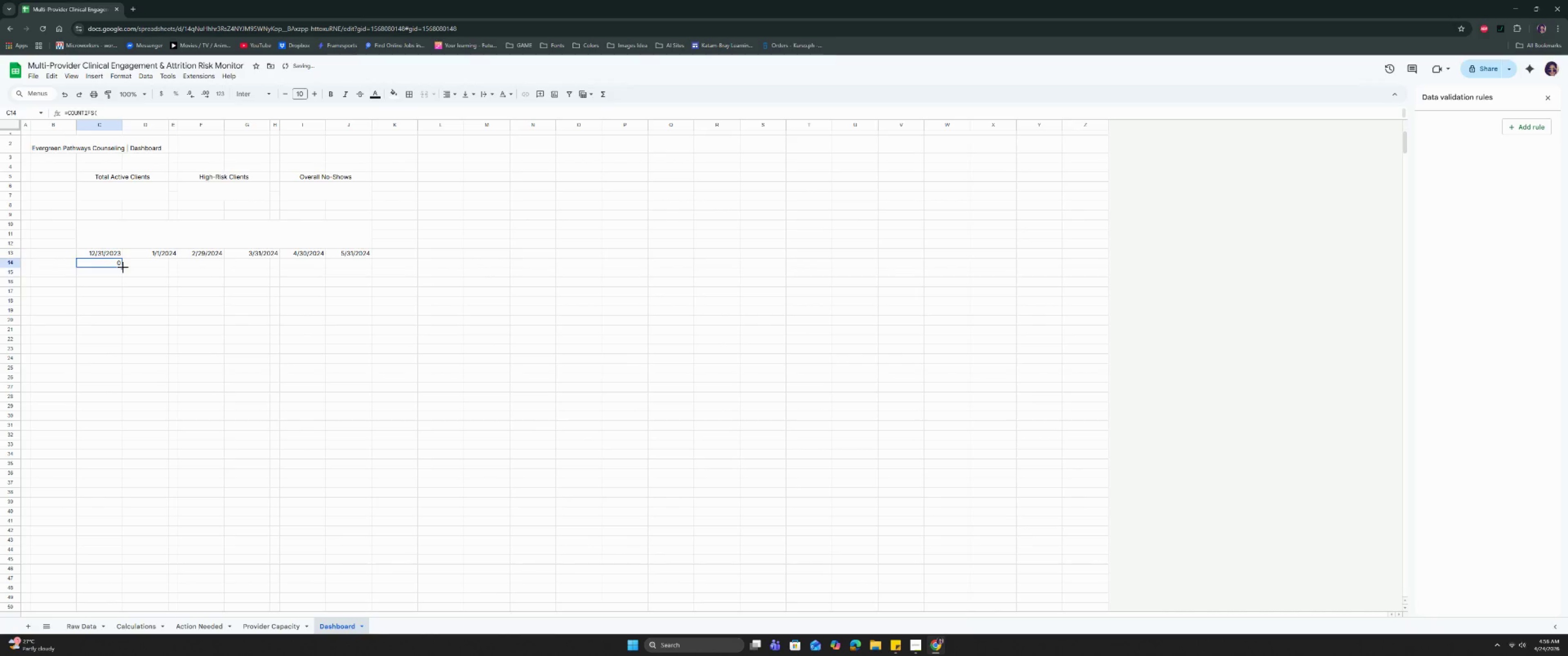 
left_click_drag(start_coordinate=[123, 267], to_coordinate=[155, 266])
 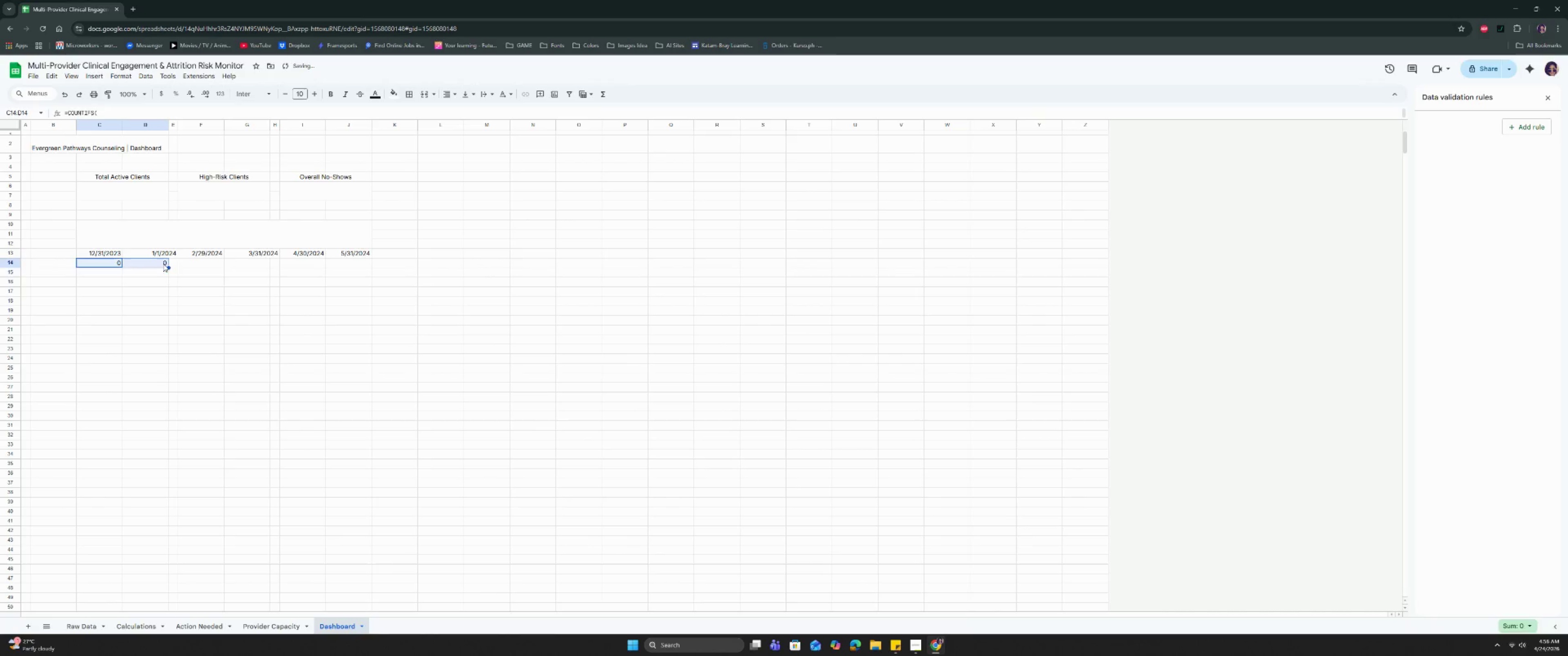 
left_click_drag(start_coordinate=[163, 264], to_coordinate=[176, 262])
 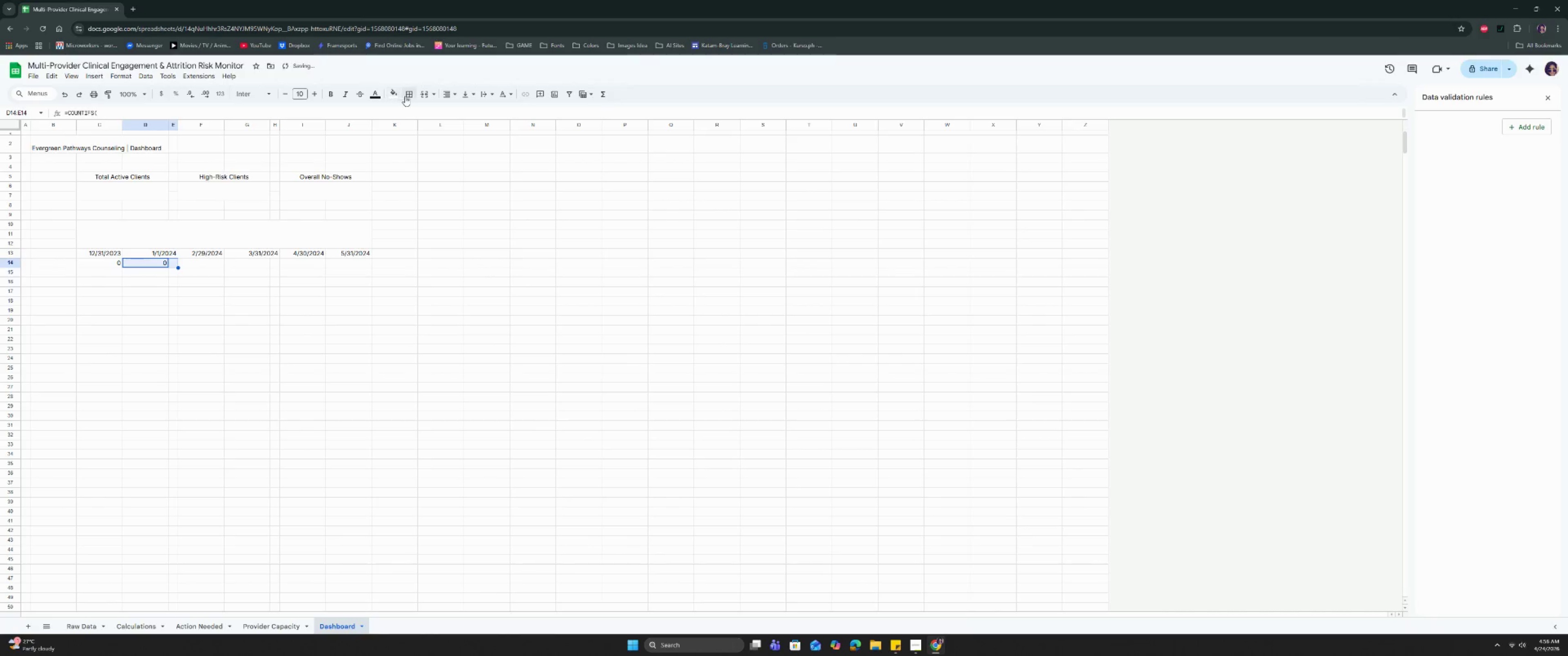 
left_click([421, 94])
 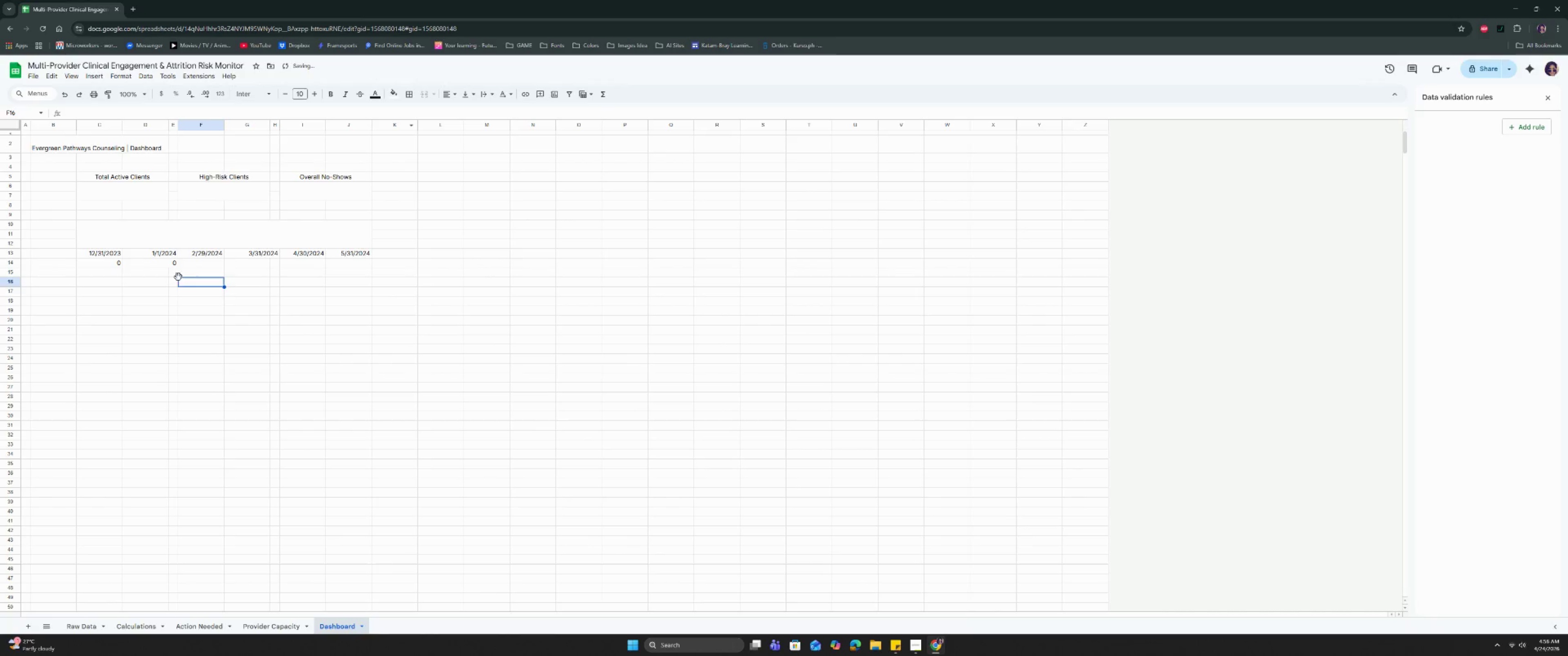 
triple_click([173, 263])
 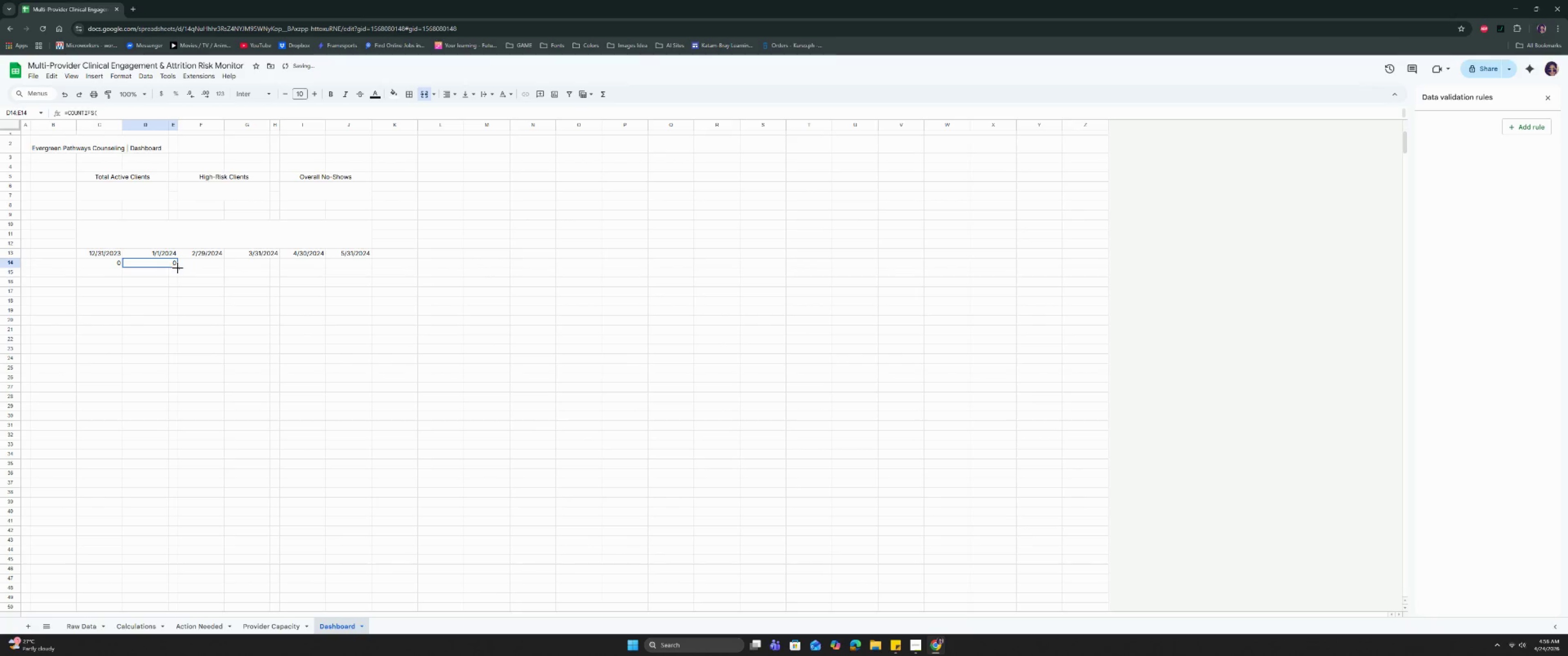 
left_click_drag(start_coordinate=[178, 268], to_coordinate=[198, 266])
 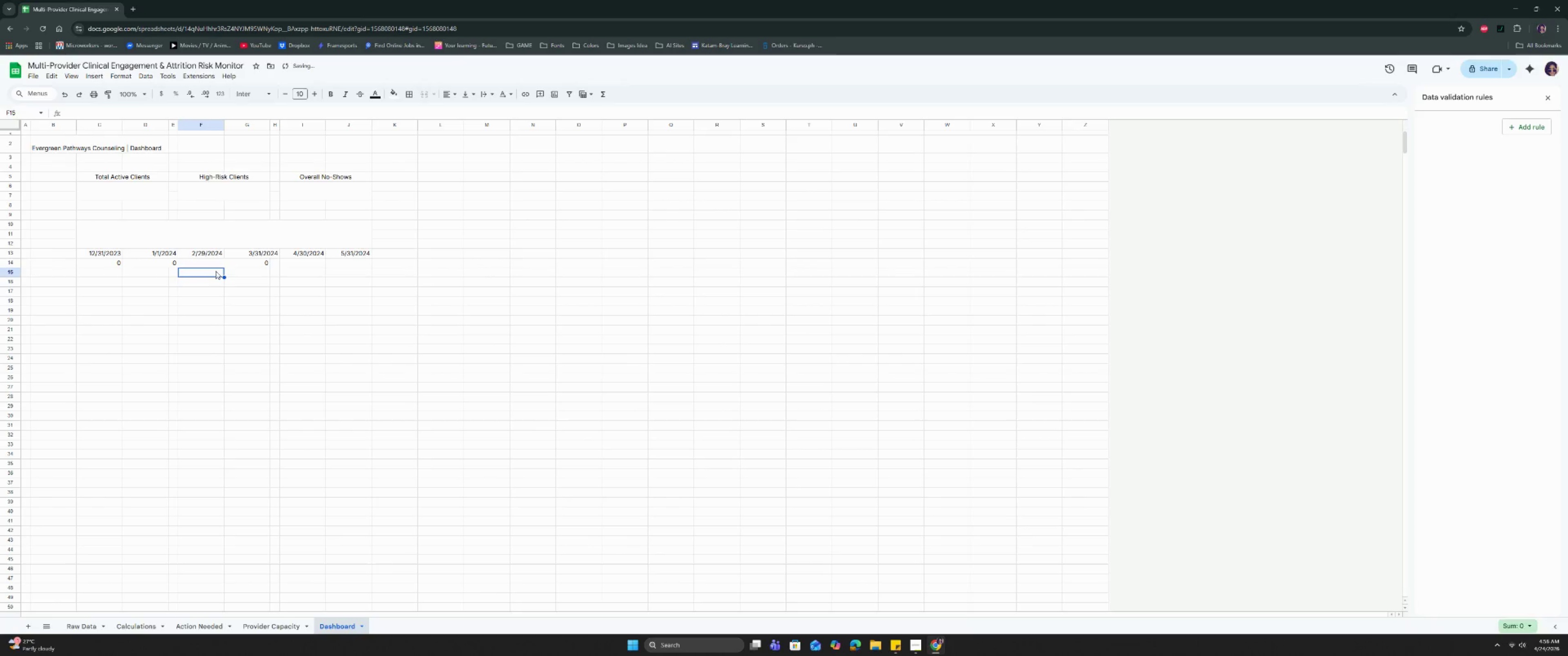 
double_click([207, 266])
 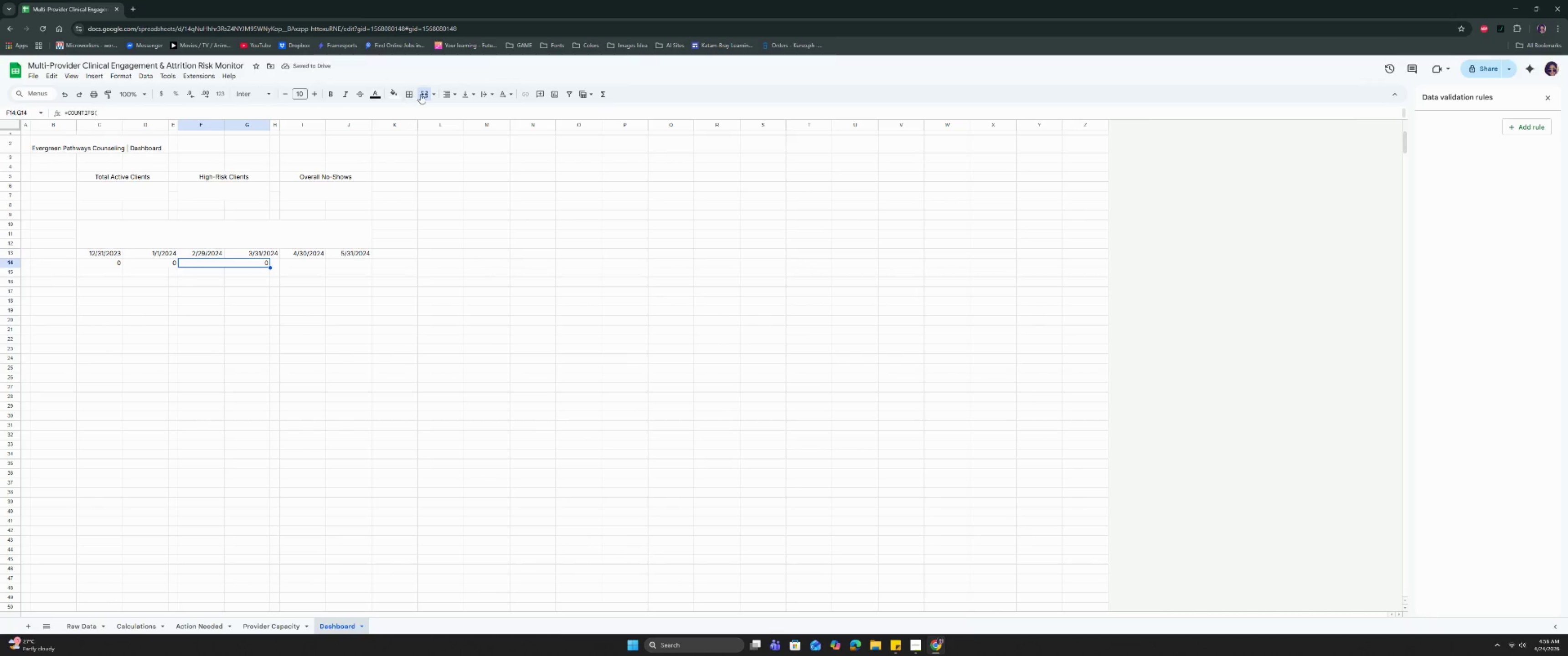 
left_click([420, 94])
 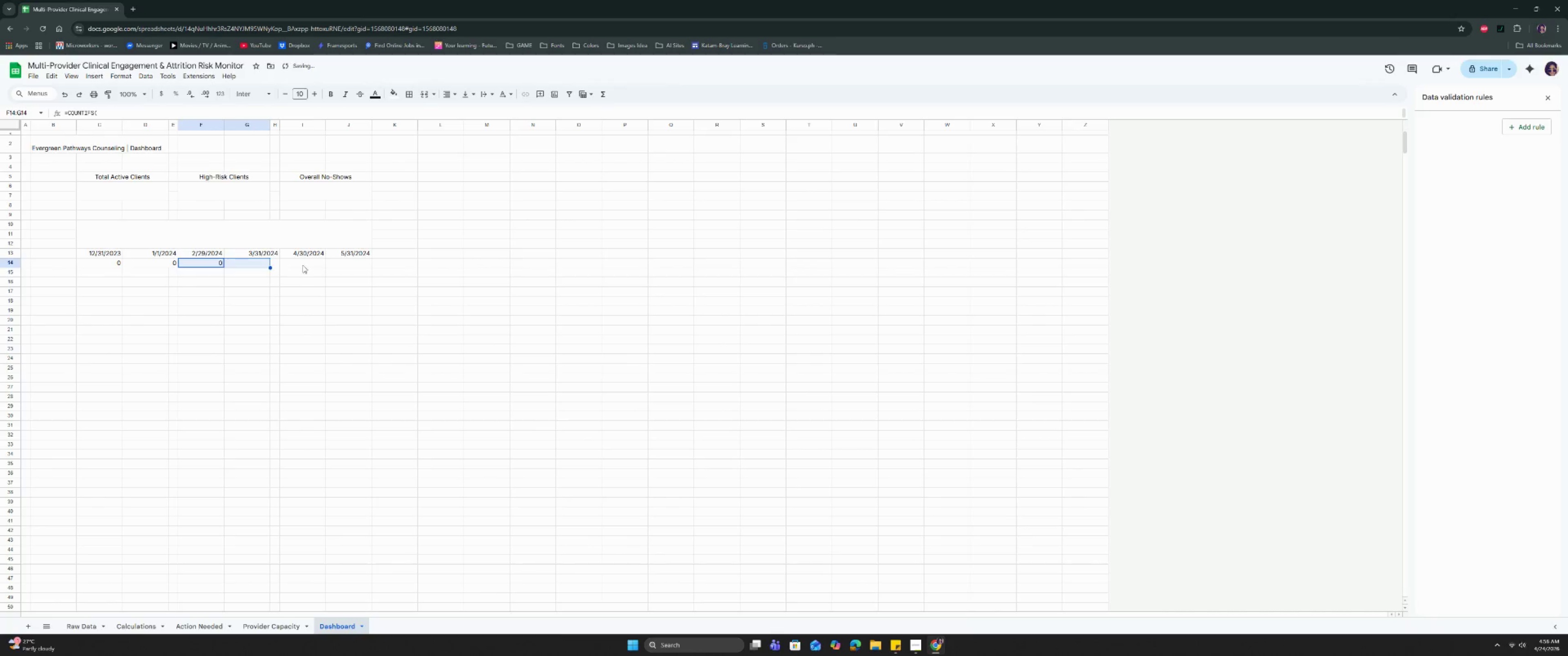 
left_click_drag(start_coordinate=[299, 271], to_coordinate=[290, 271])
 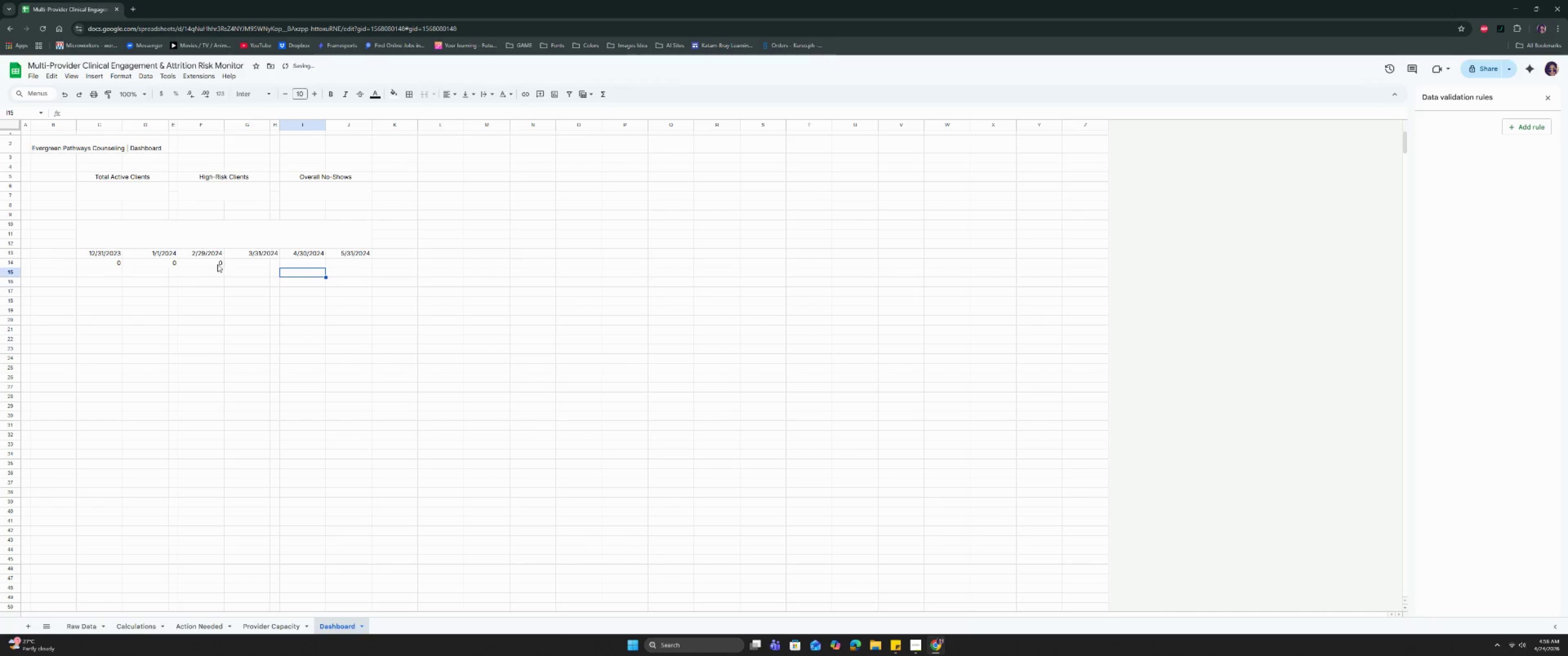 
double_click([213, 264])
 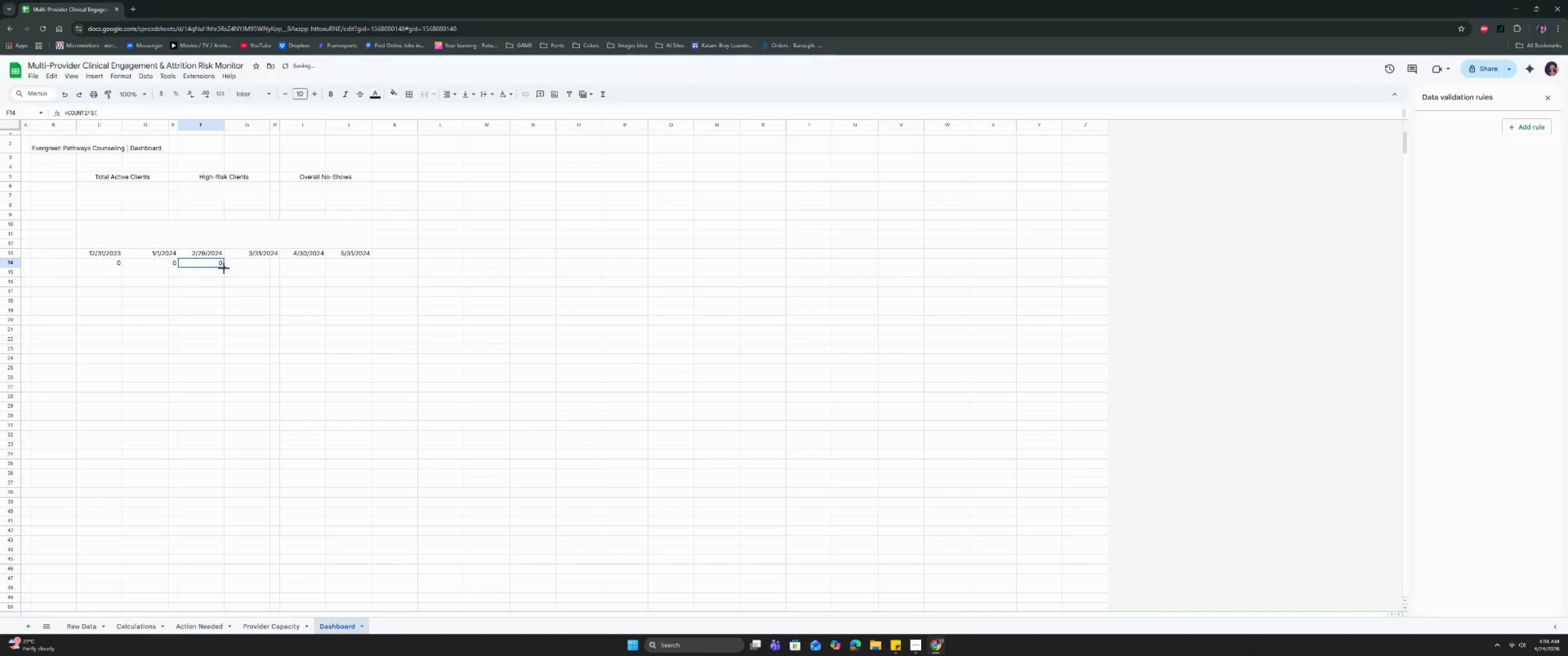 
left_click_drag(start_coordinate=[224, 269], to_coordinate=[227, 269])
 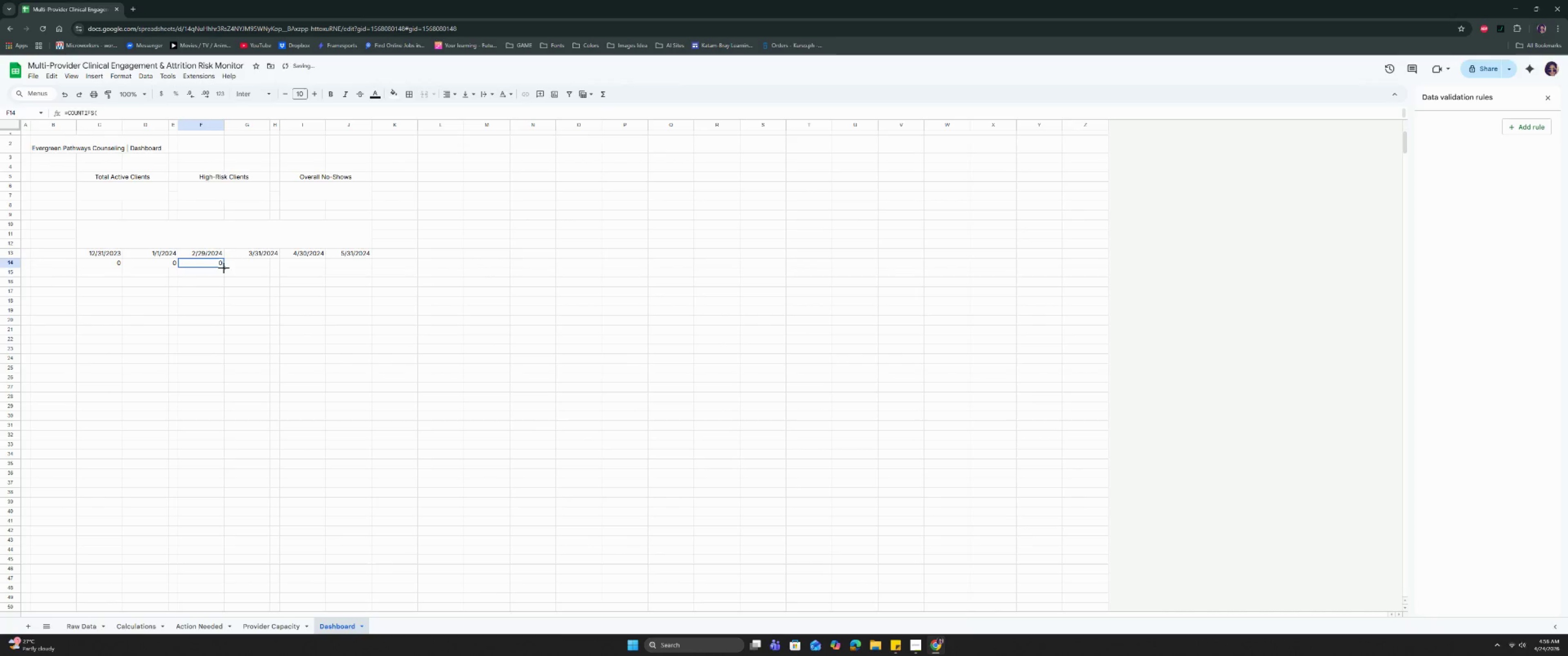 
left_click_drag(start_coordinate=[224, 268], to_coordinate=[249, 265])
 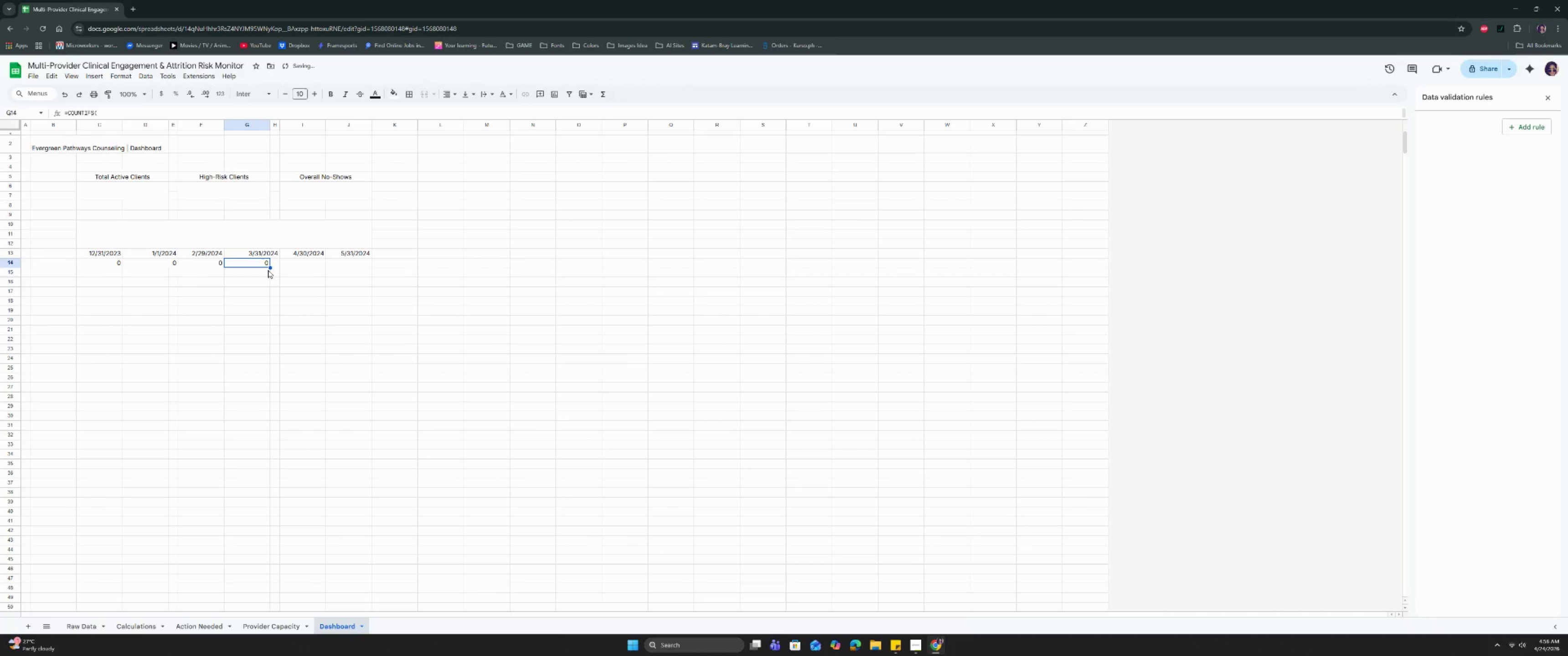 
left_click_drag(start_coordinate=[263, 264], to_coordinate=[270, 265])
 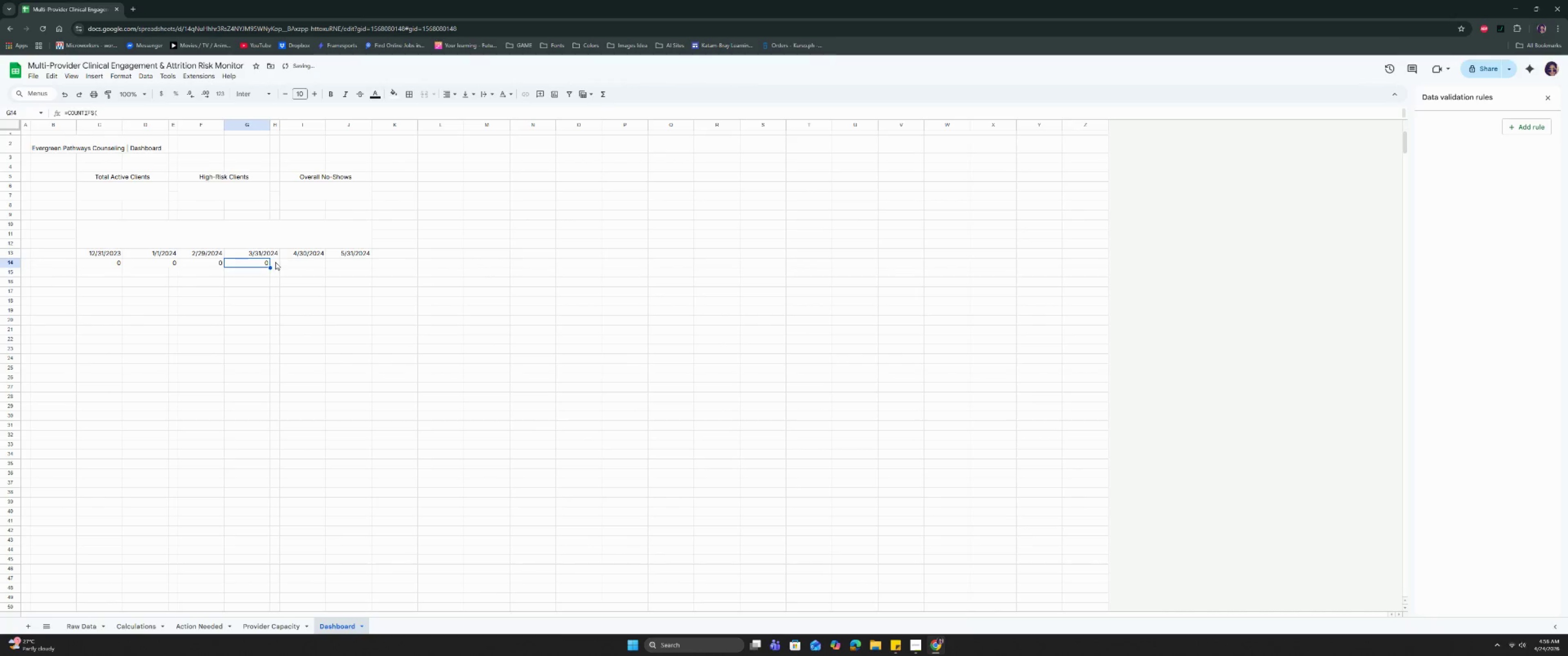 
left_click_drag(start_coordinate=[275, 262], to_coordinate=[258, 263])
 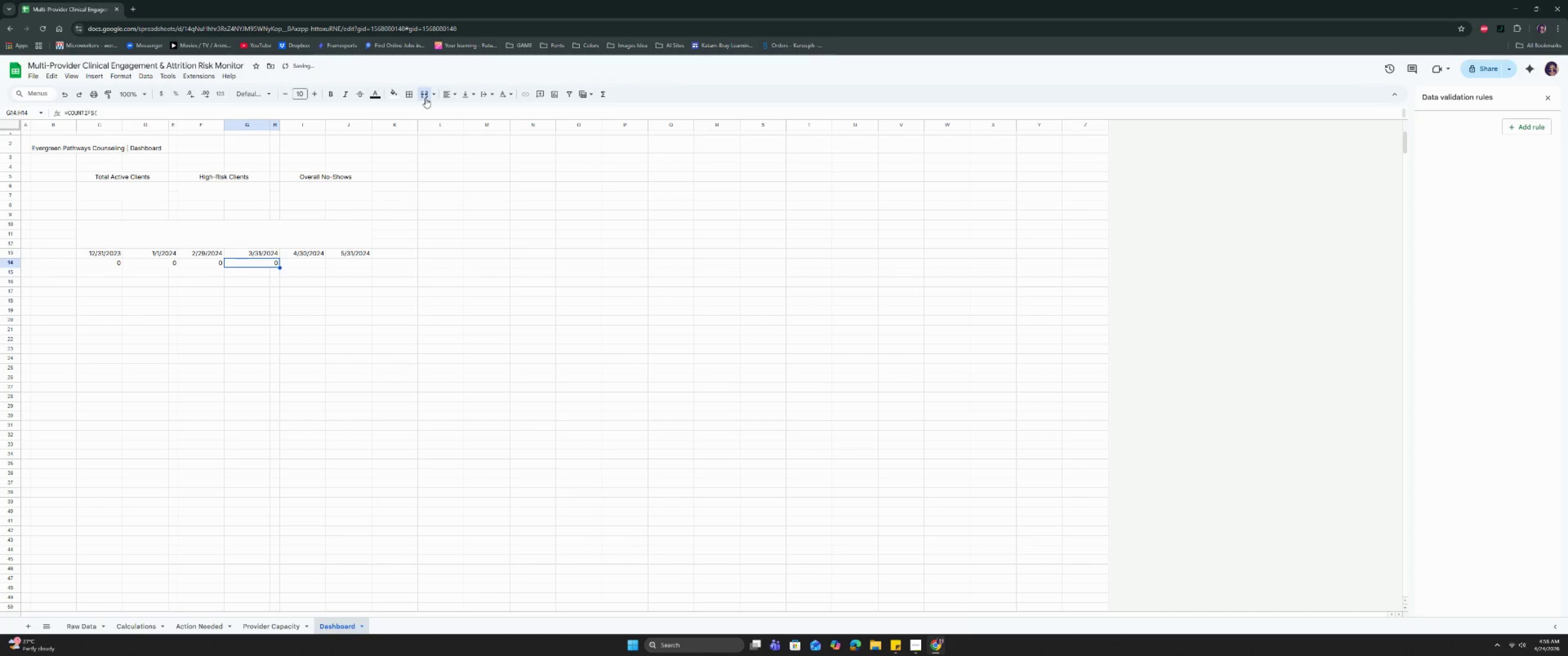 
left_click([348, 290])
 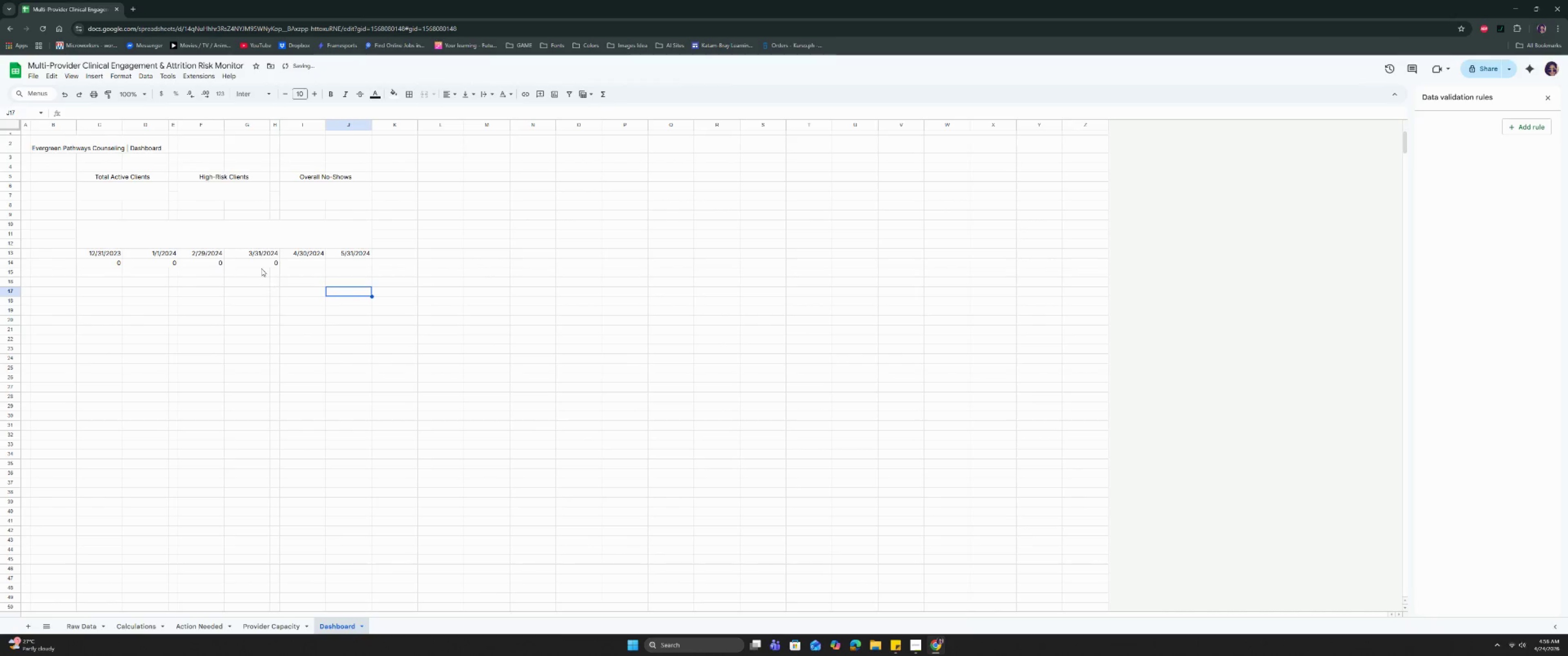 
left_click([260, 263])
 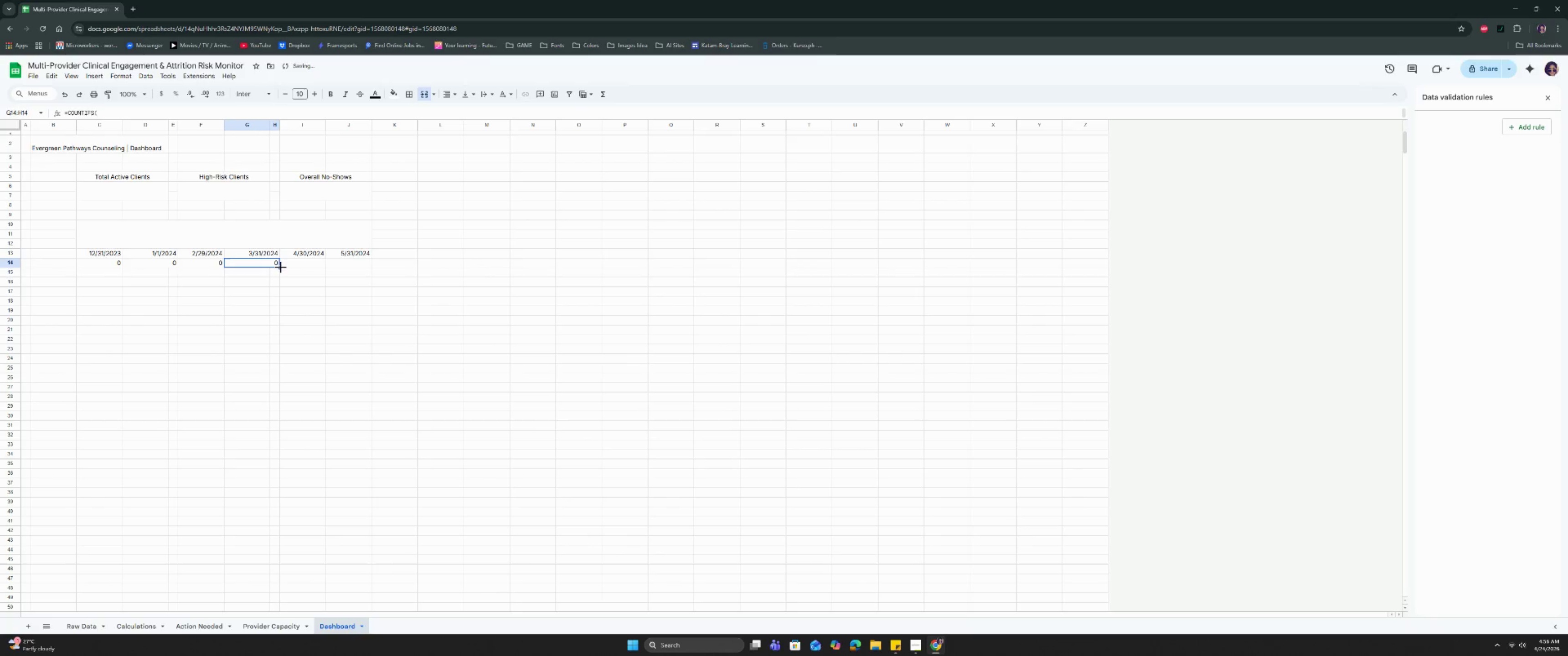 
left_click_drag(start_coordinate=[279, 267], to_coordinate=[291, 265])
 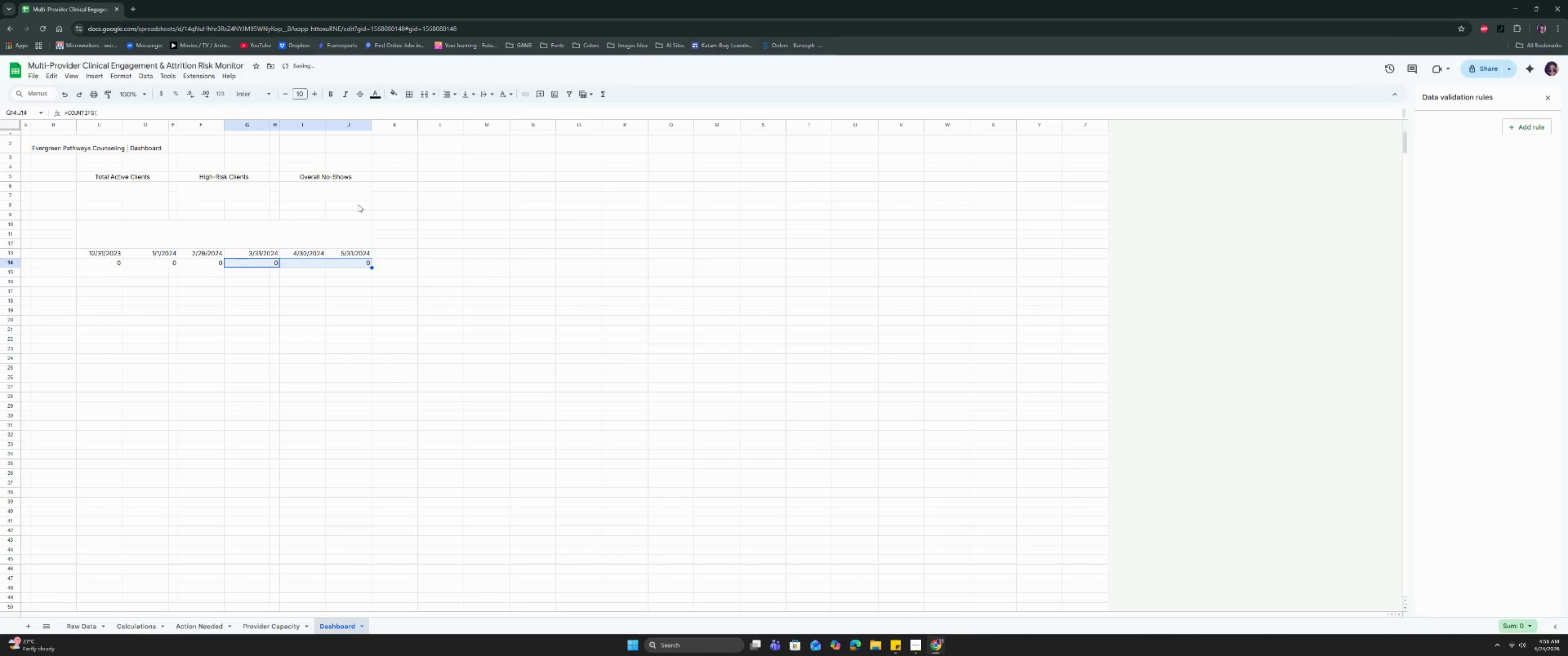 
left_click([326, 266])
 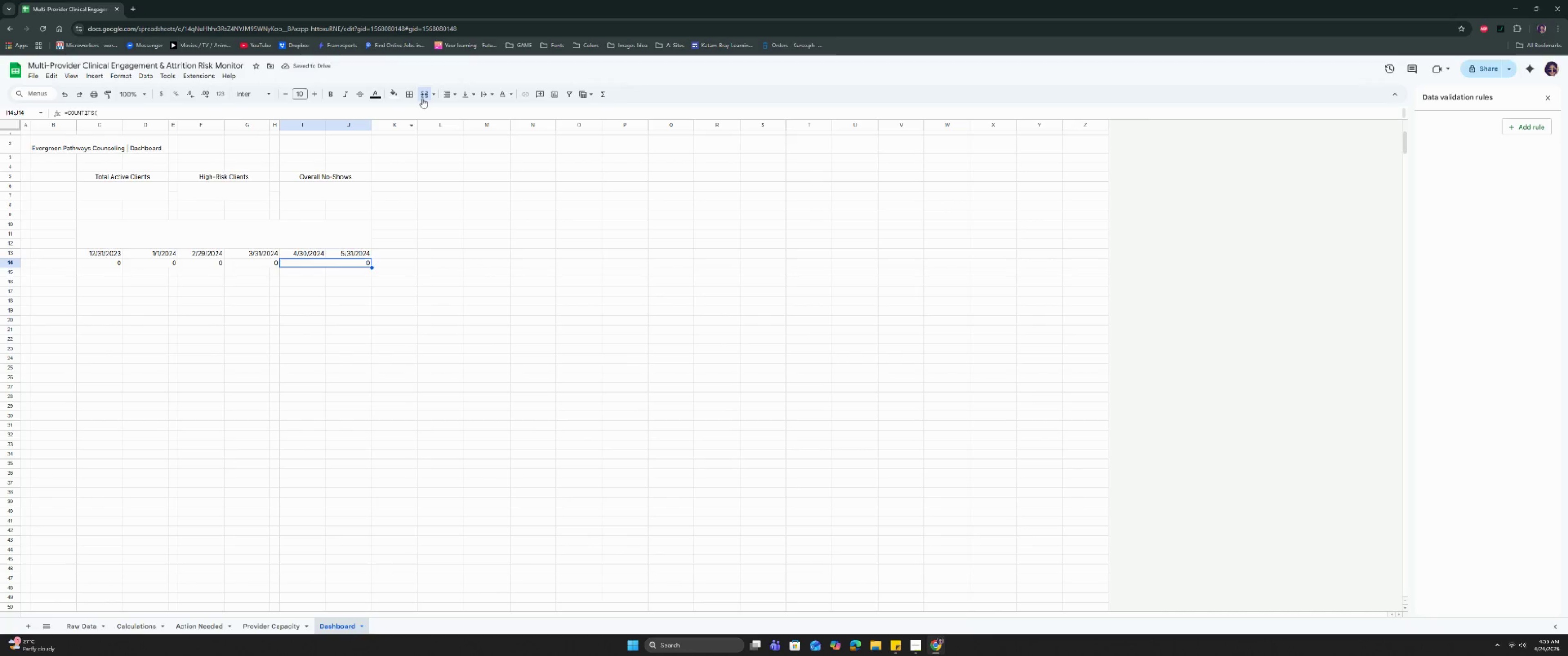 
left_click([422, 93])
 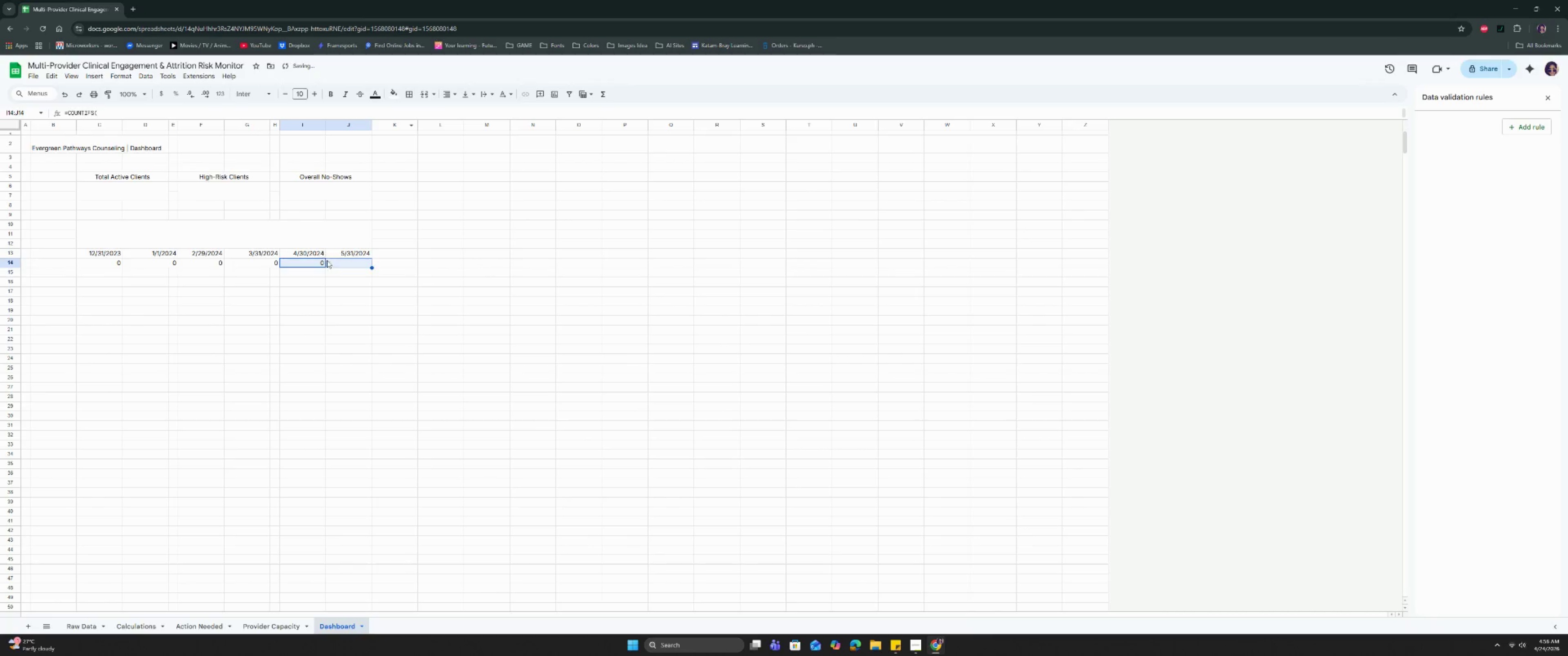 
left_click([318, 263])
 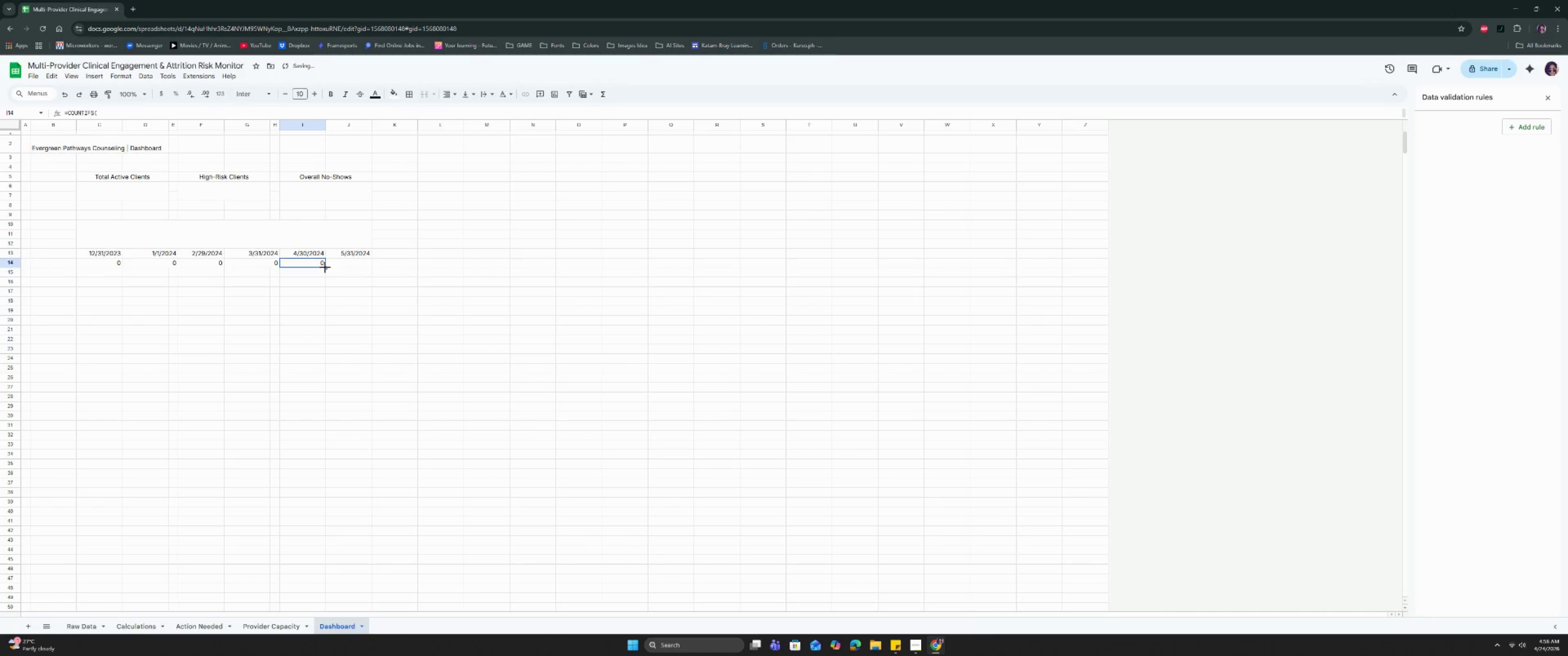 
left_click_drag(start_coordinate=[325, 267], to_coordinate=[338, 266])
 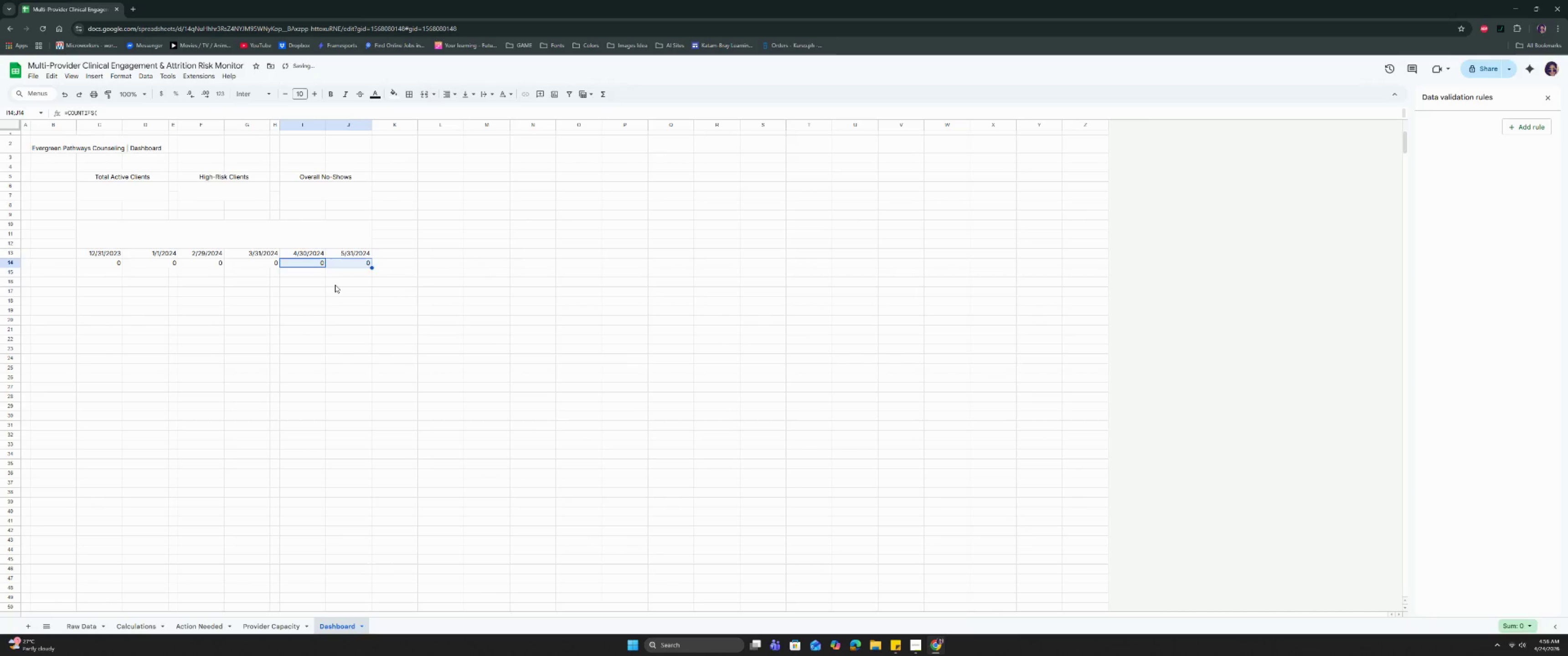 
left_click([335, 285])
 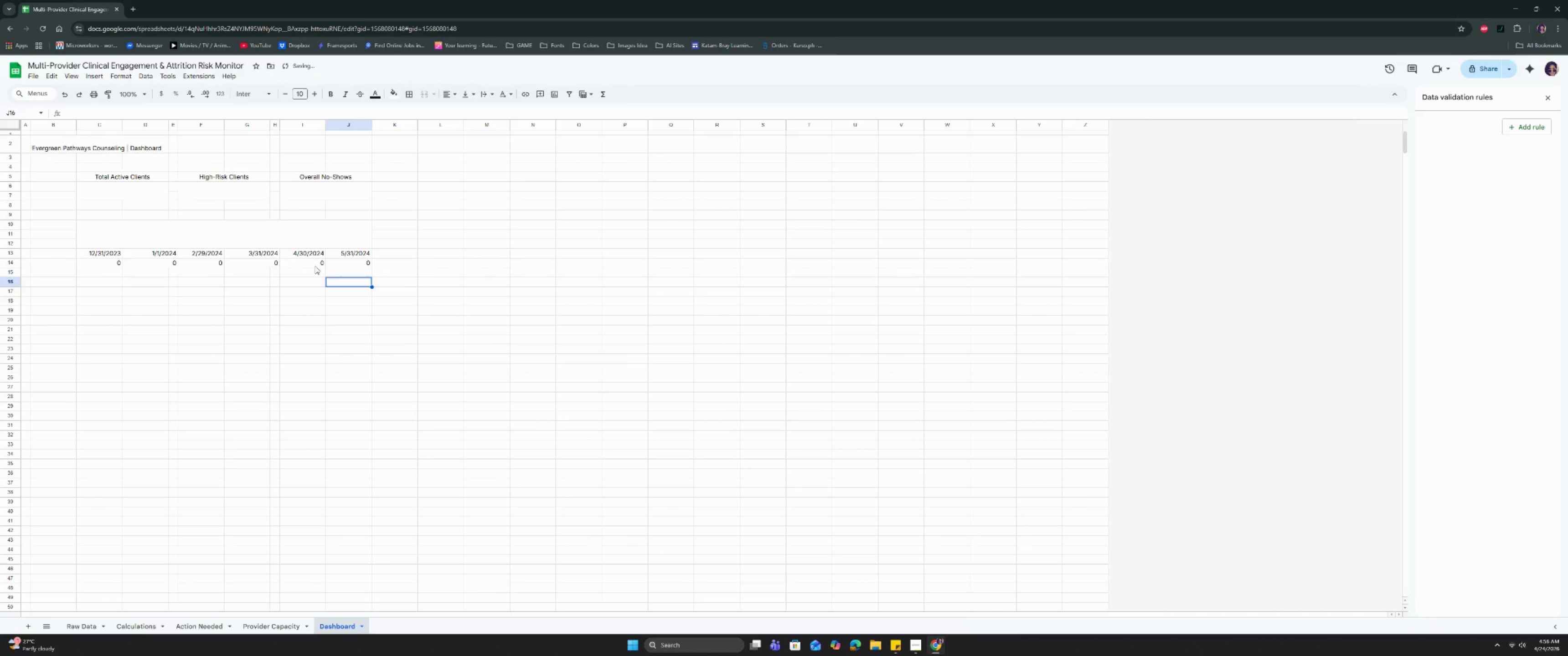 
left_click([315, 266])
 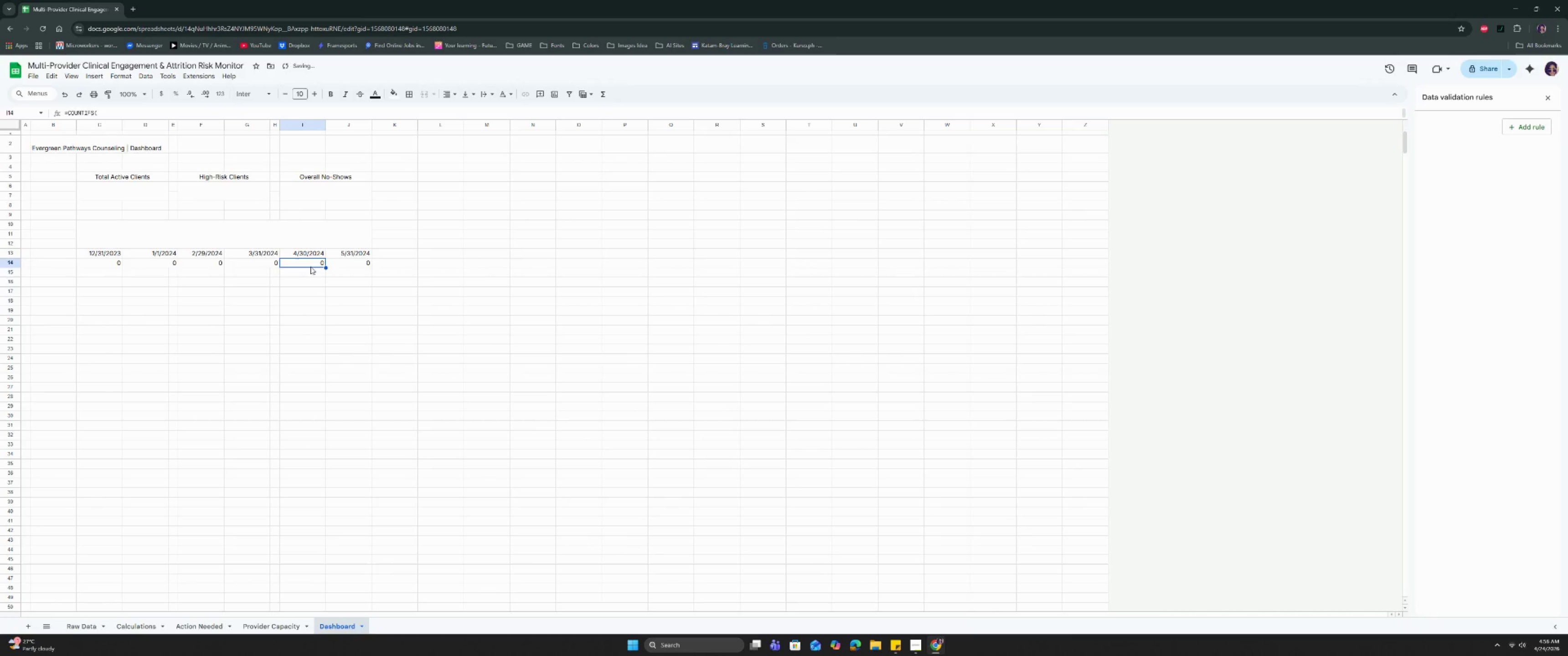 
double_click([310, 266])
 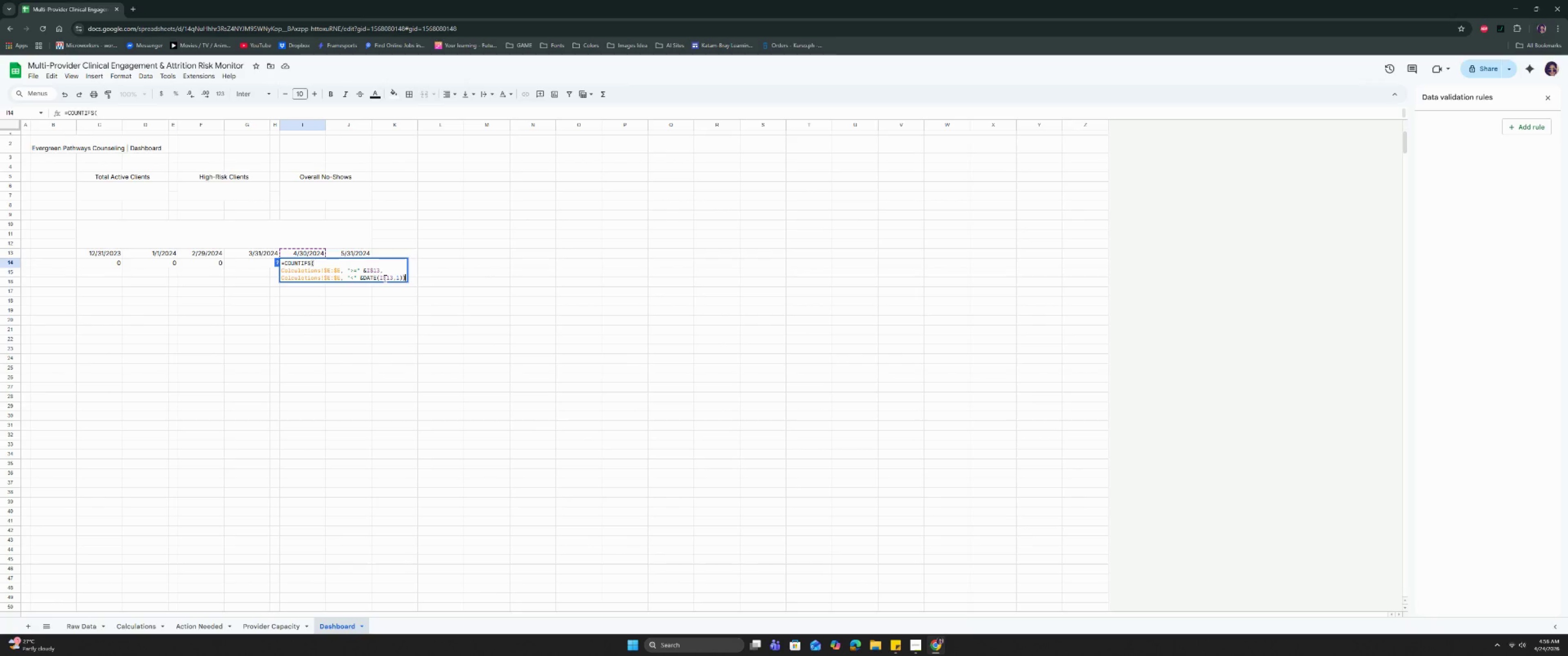 
wait(6.09)
 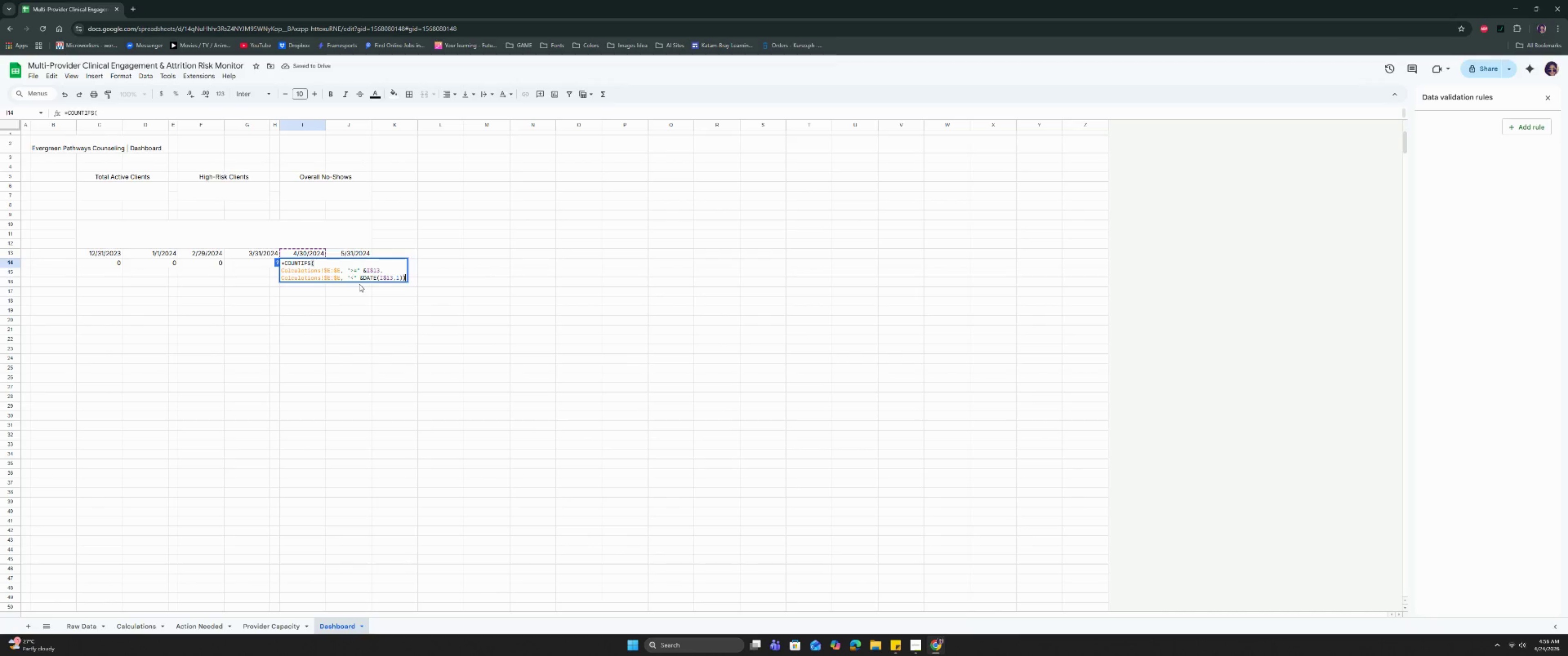 
left_click([361, 299])
 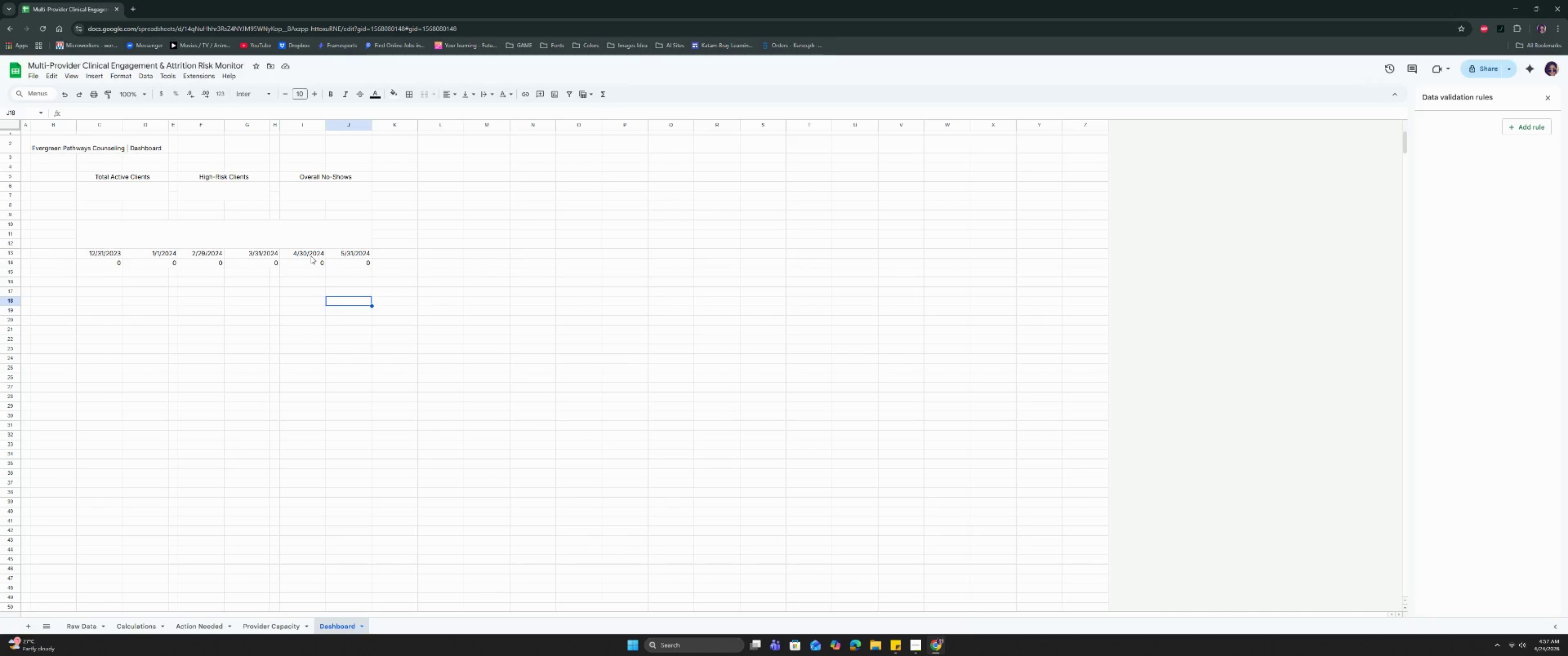 
wait(14.92)
 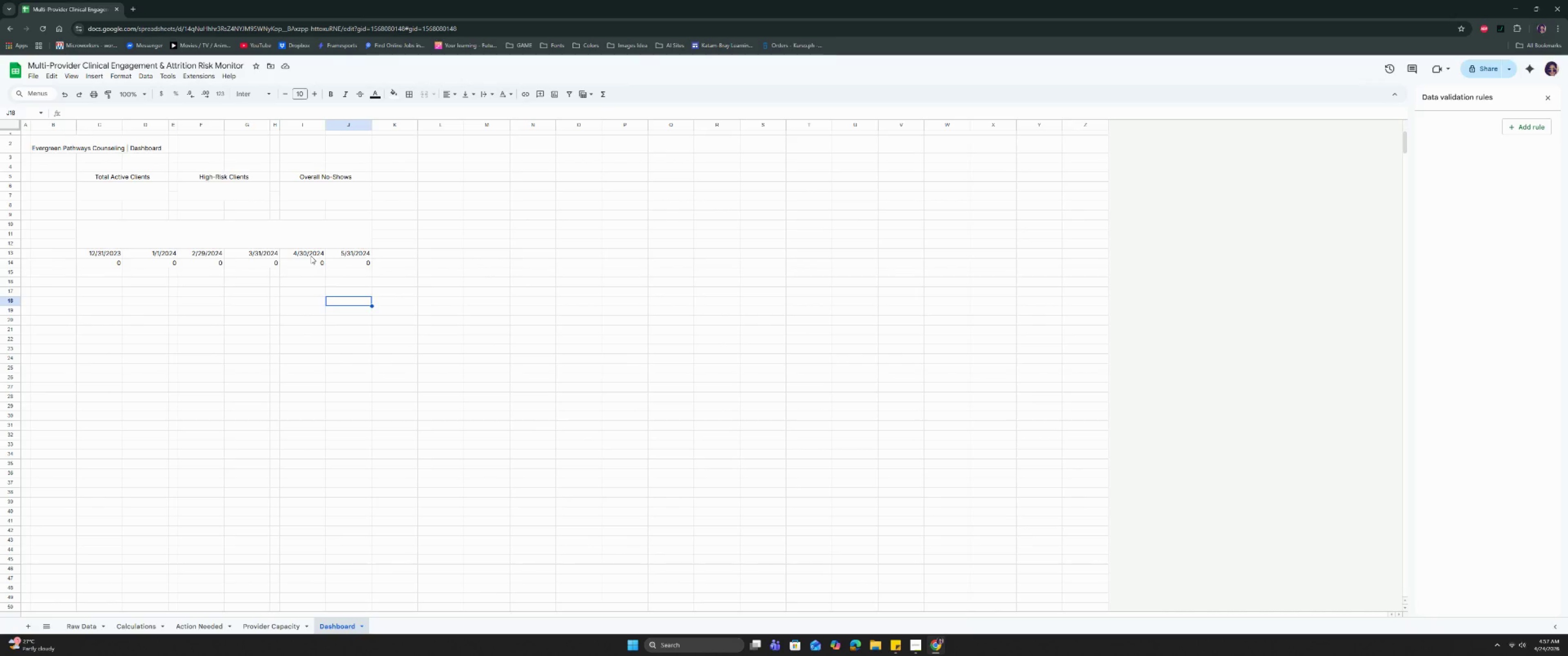 
double_click([312, 261])
 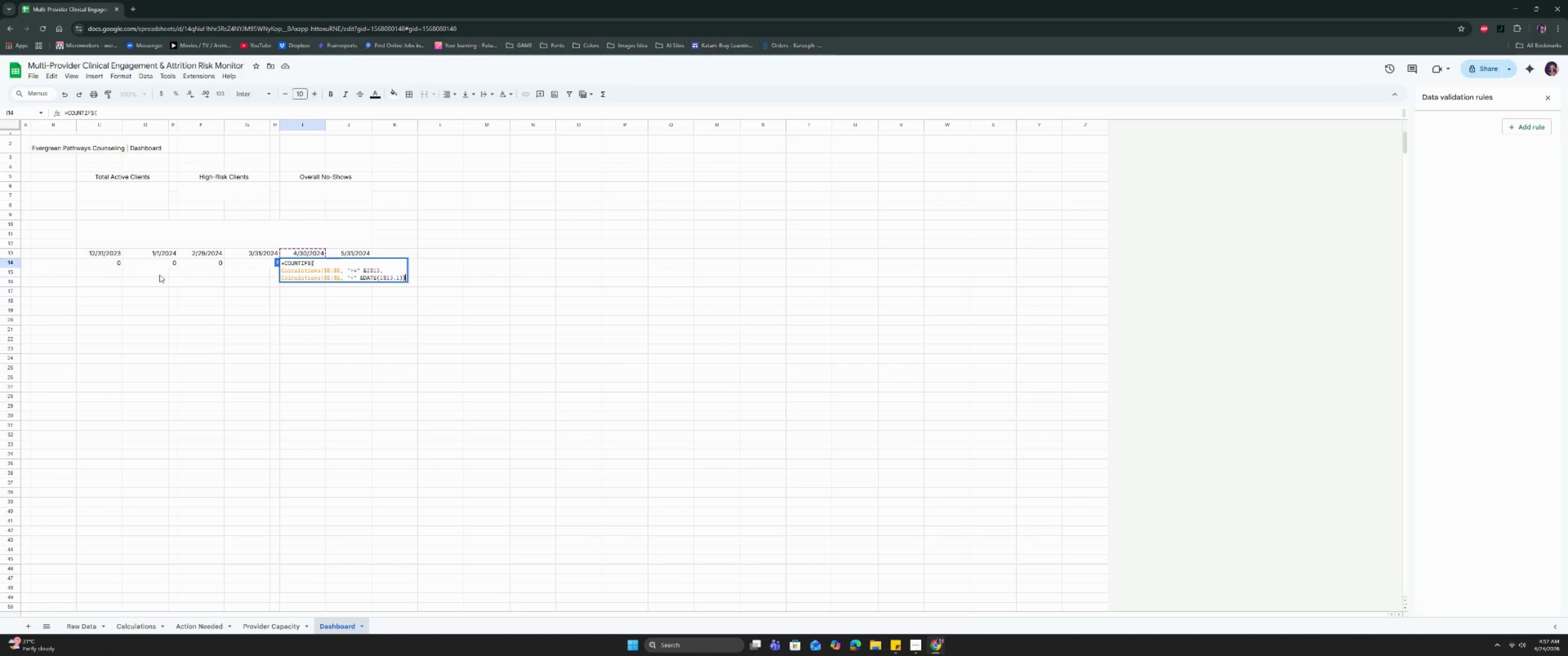 
double_click([117, 265])
 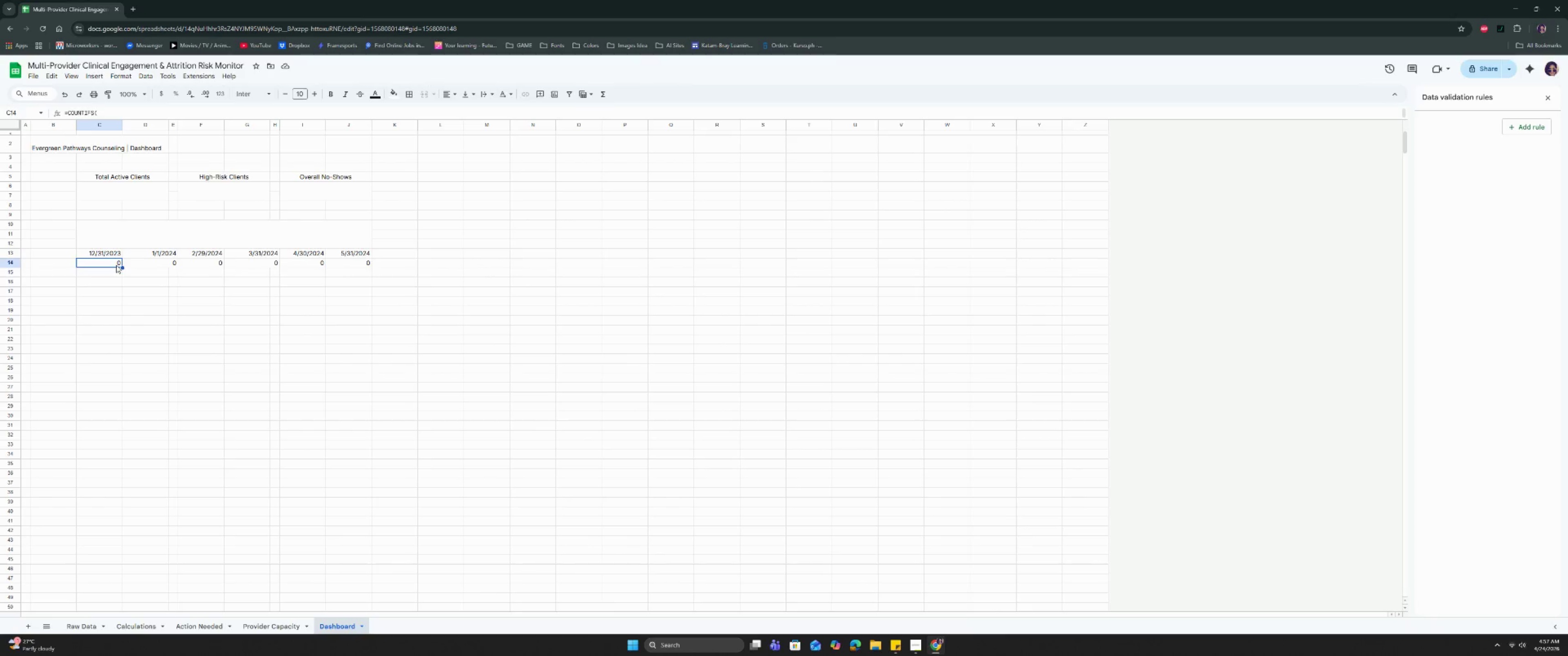 
triple_click([116, 265])
 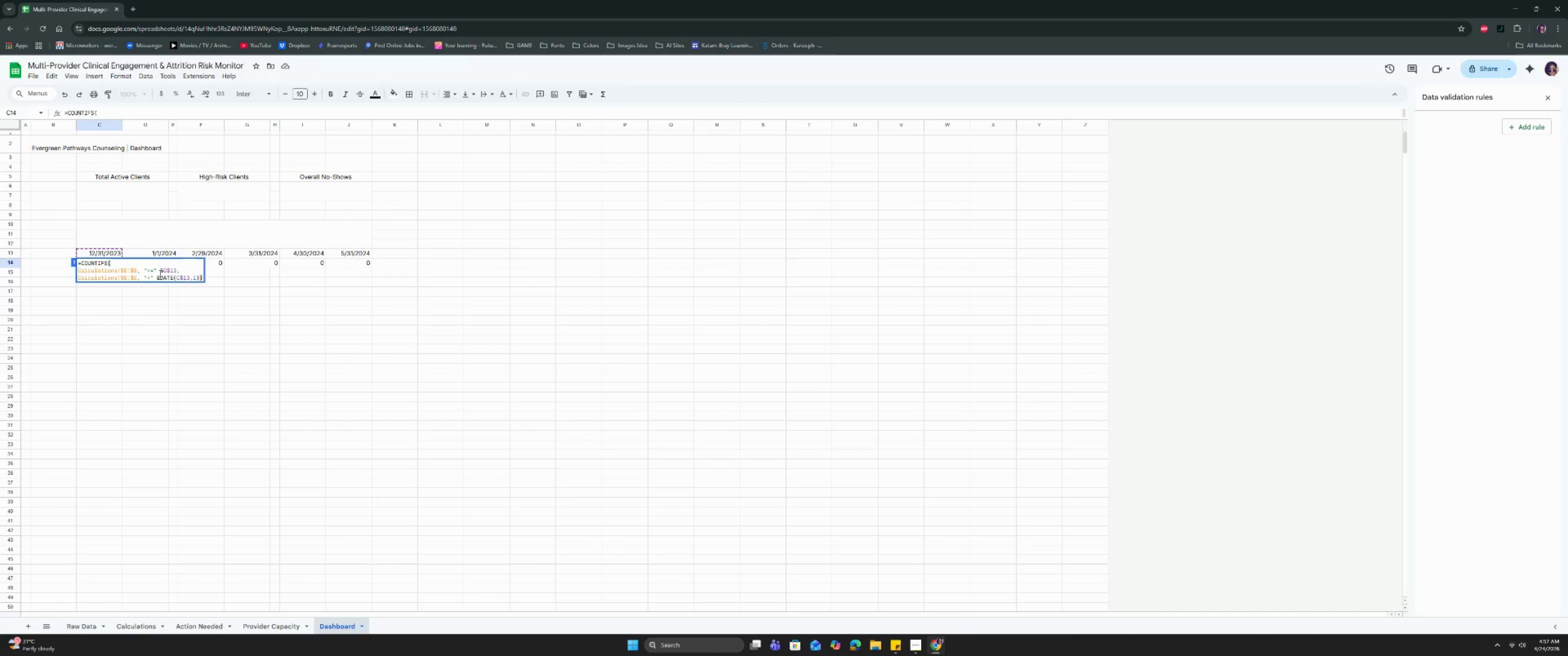 
left_click([160, 277])
 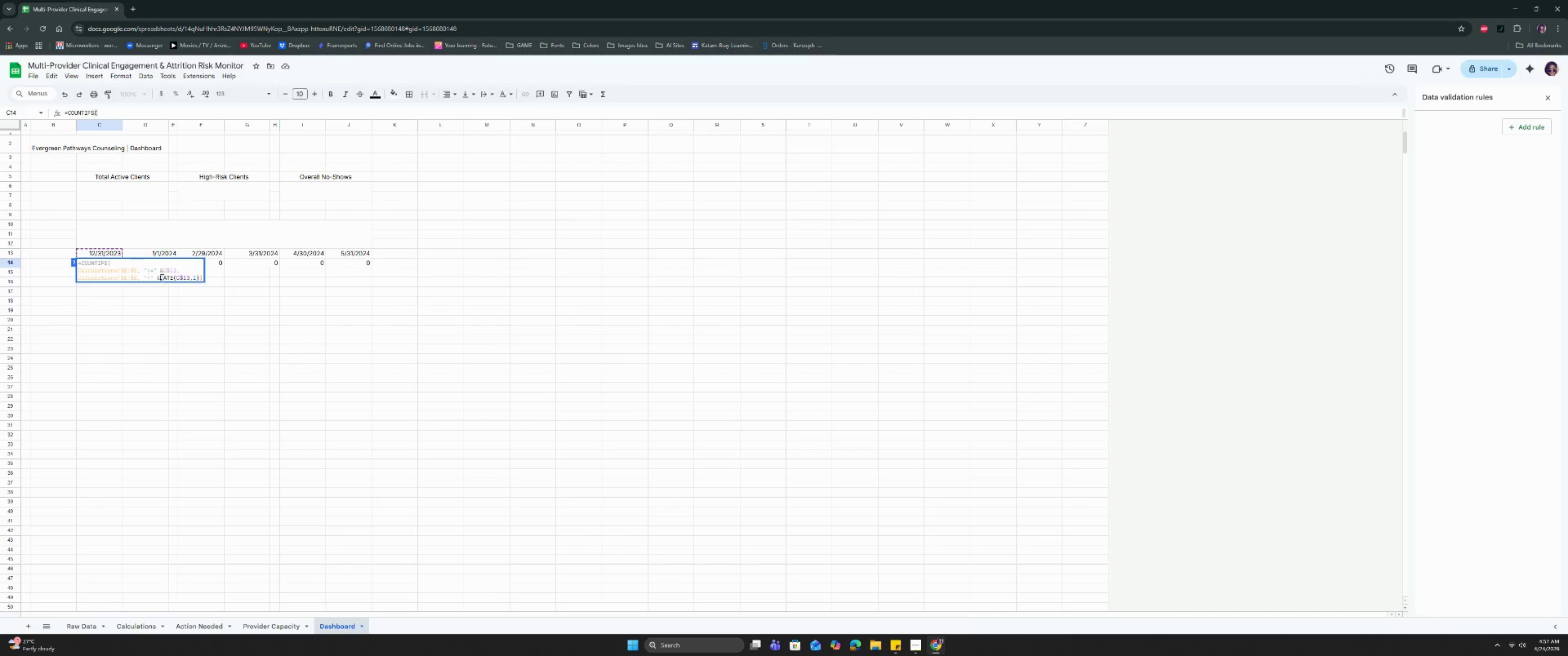 
key(E)
 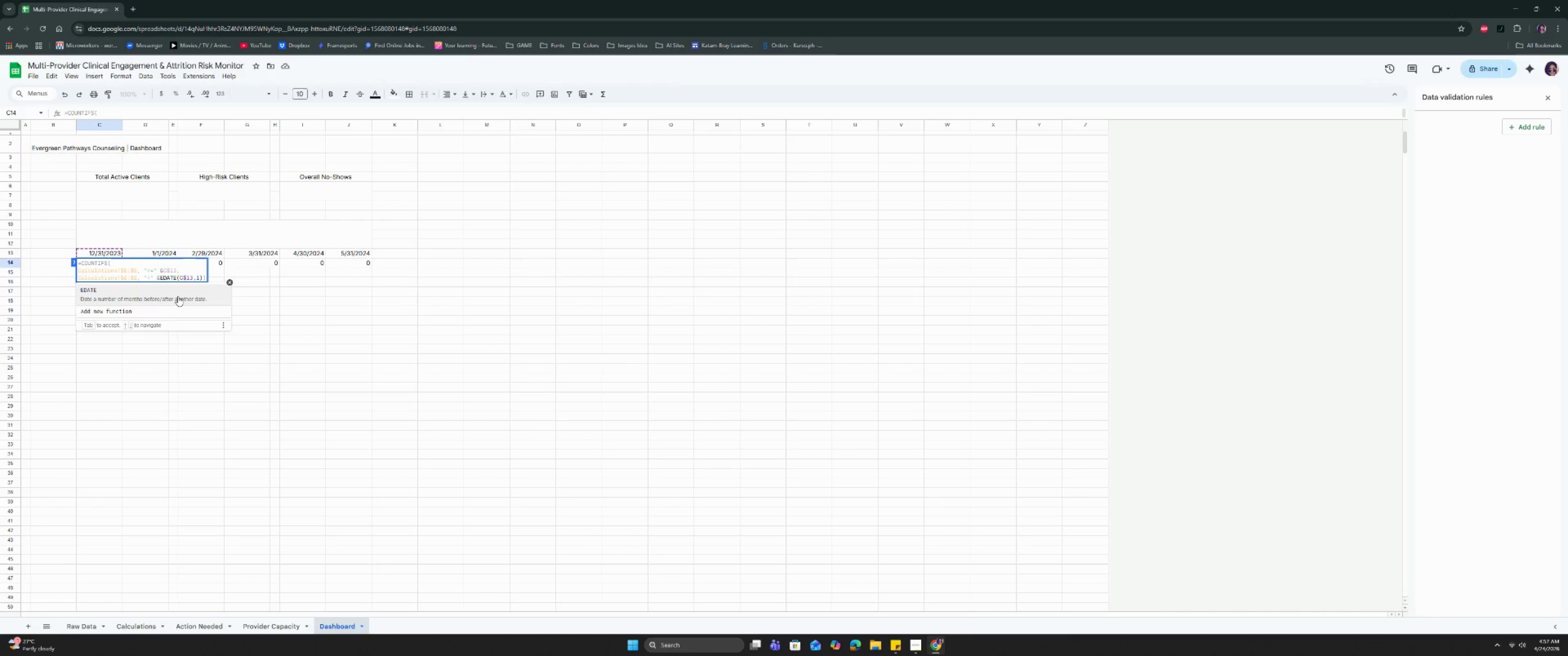 
left_click([178, 296])
 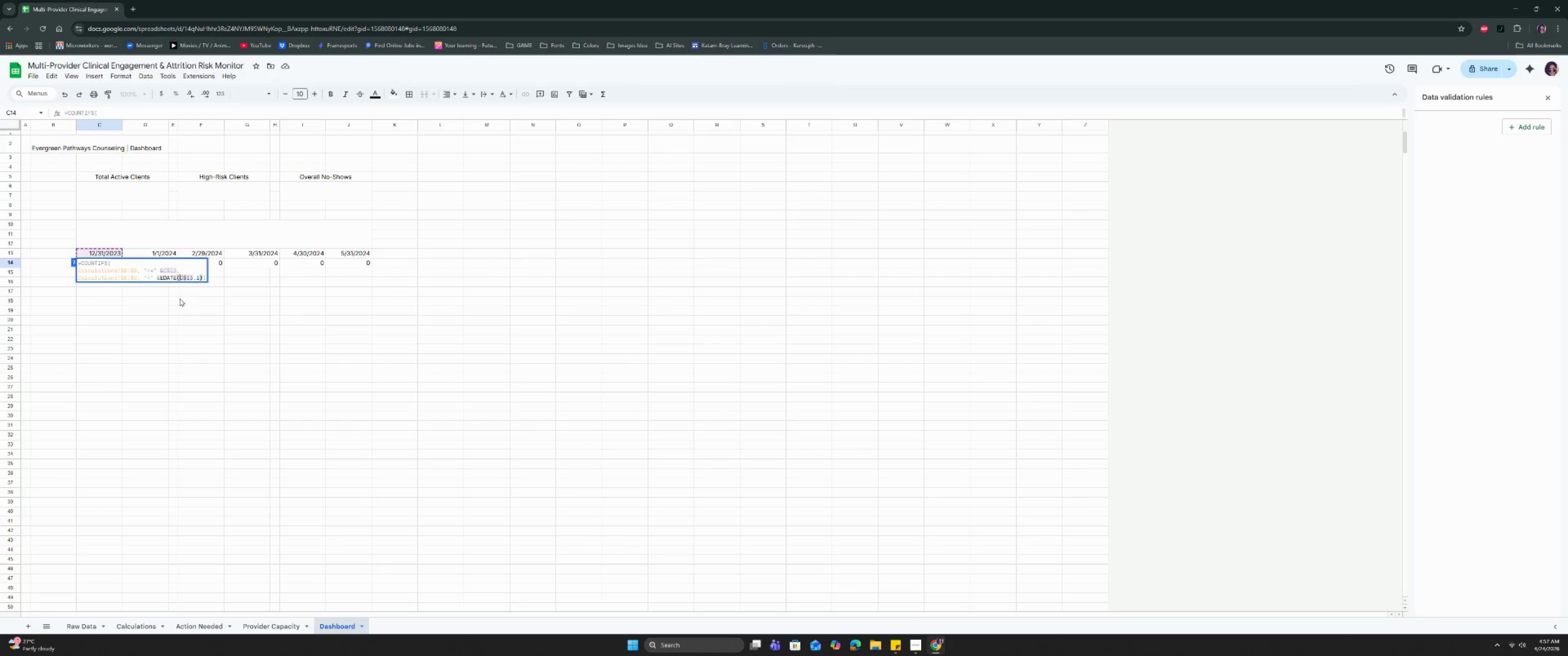 
left_click([182, 309])
 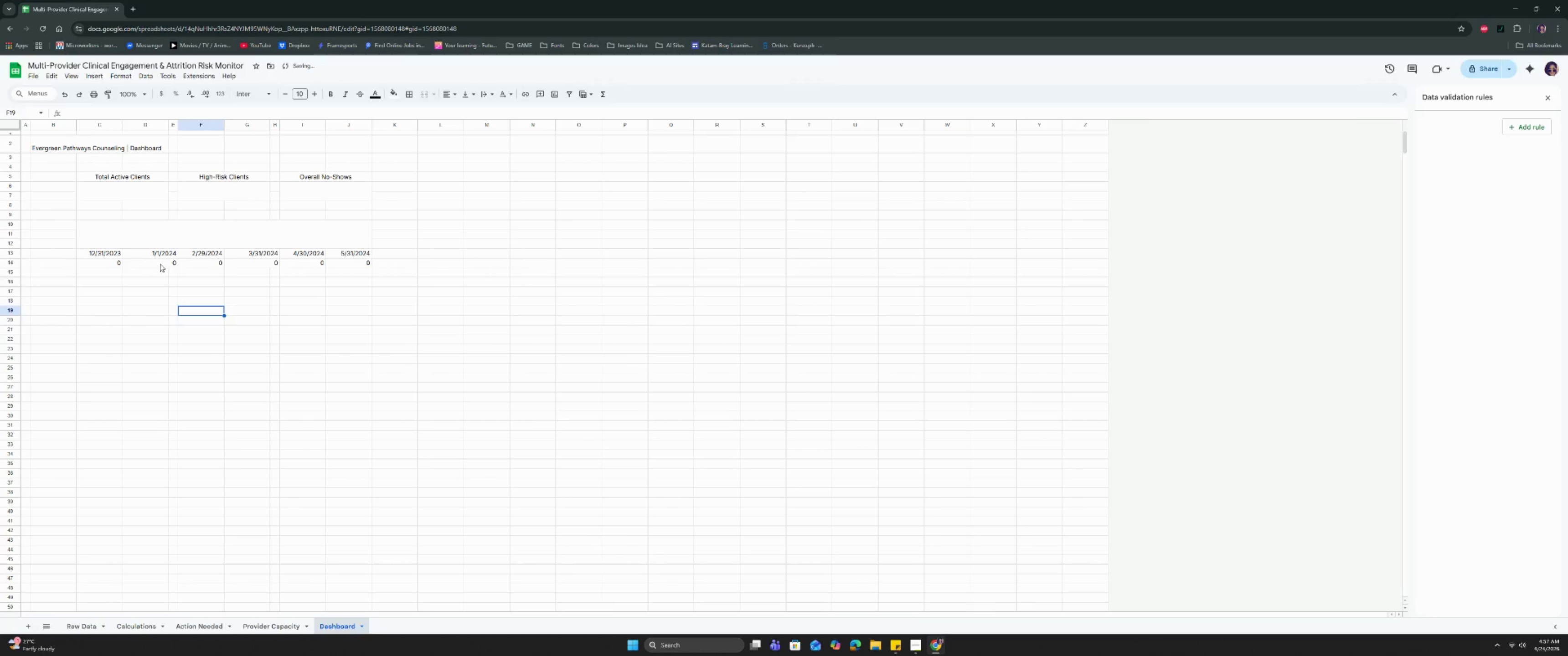 
double_click([160, 264])
 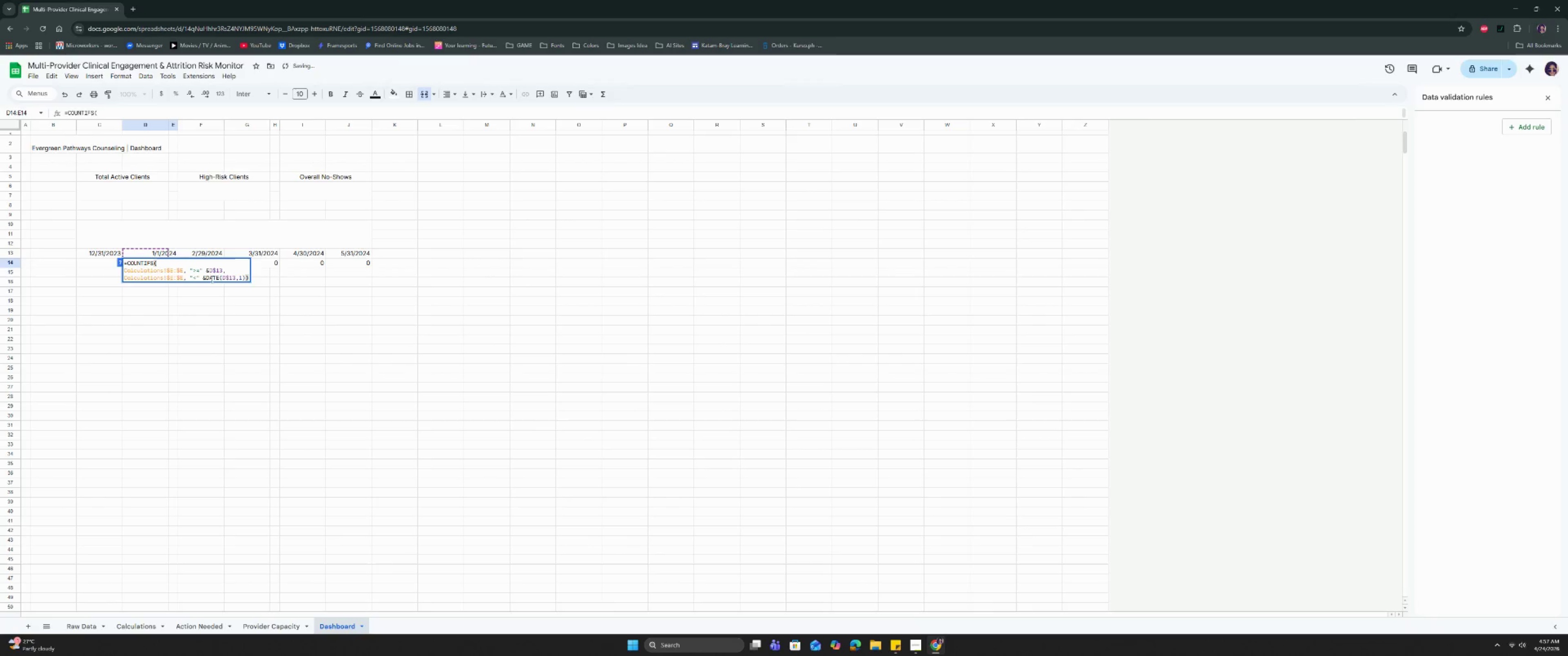 
left_click([207, 277])
 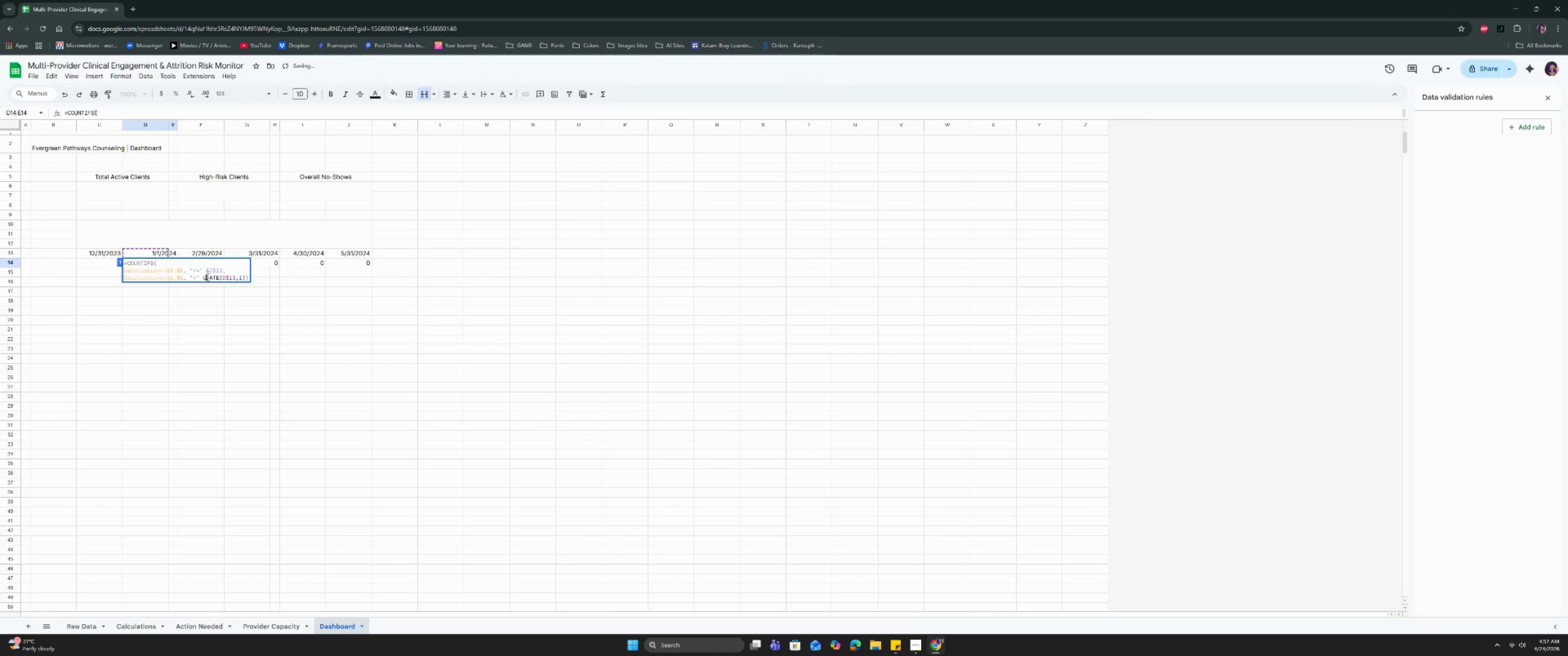 
key(E)
 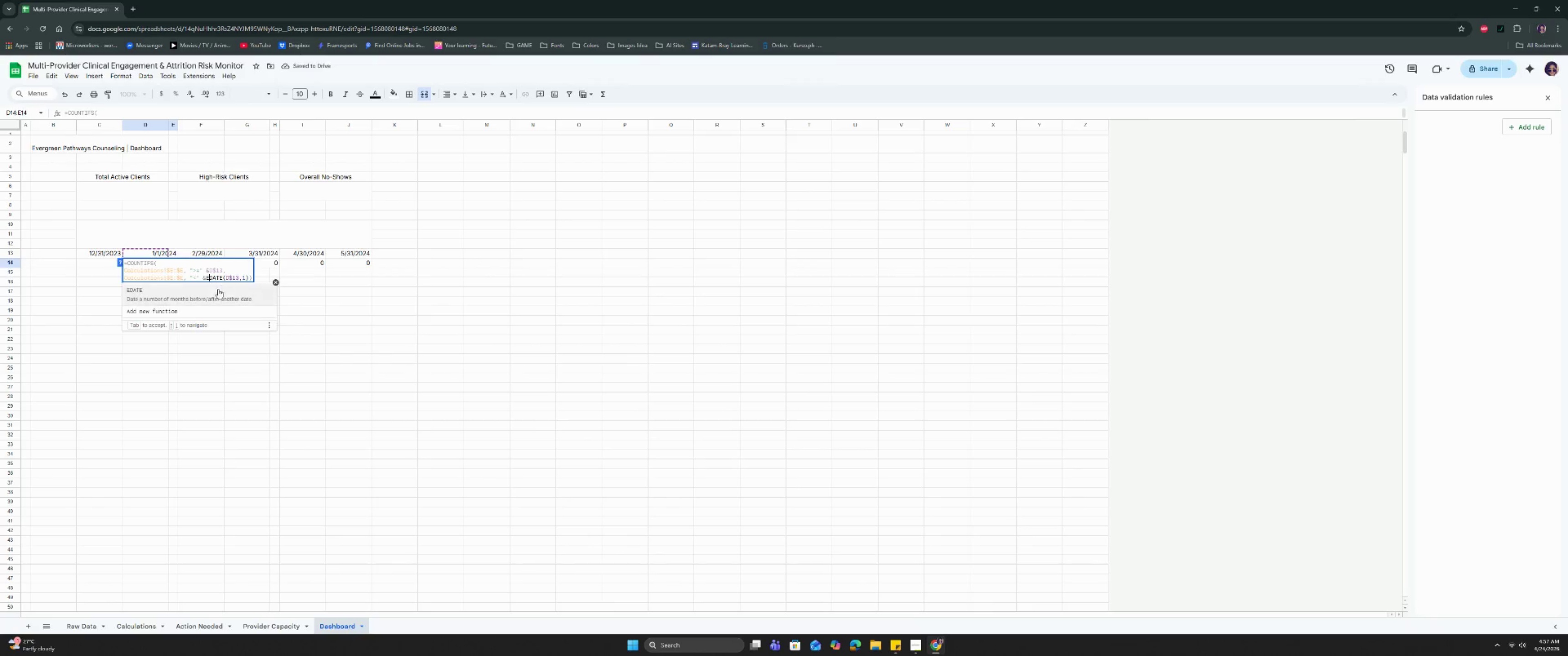 
left_click([215, 295])
 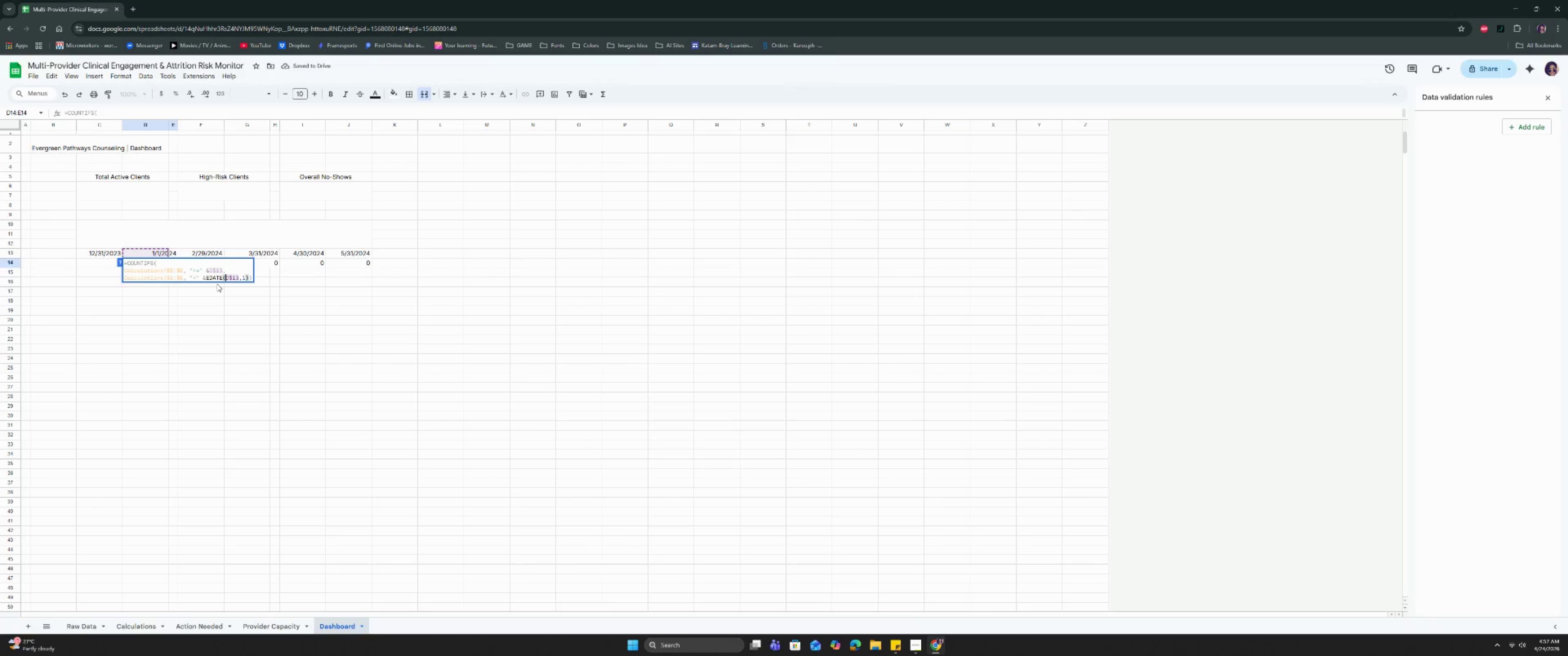 
key(Enter)
 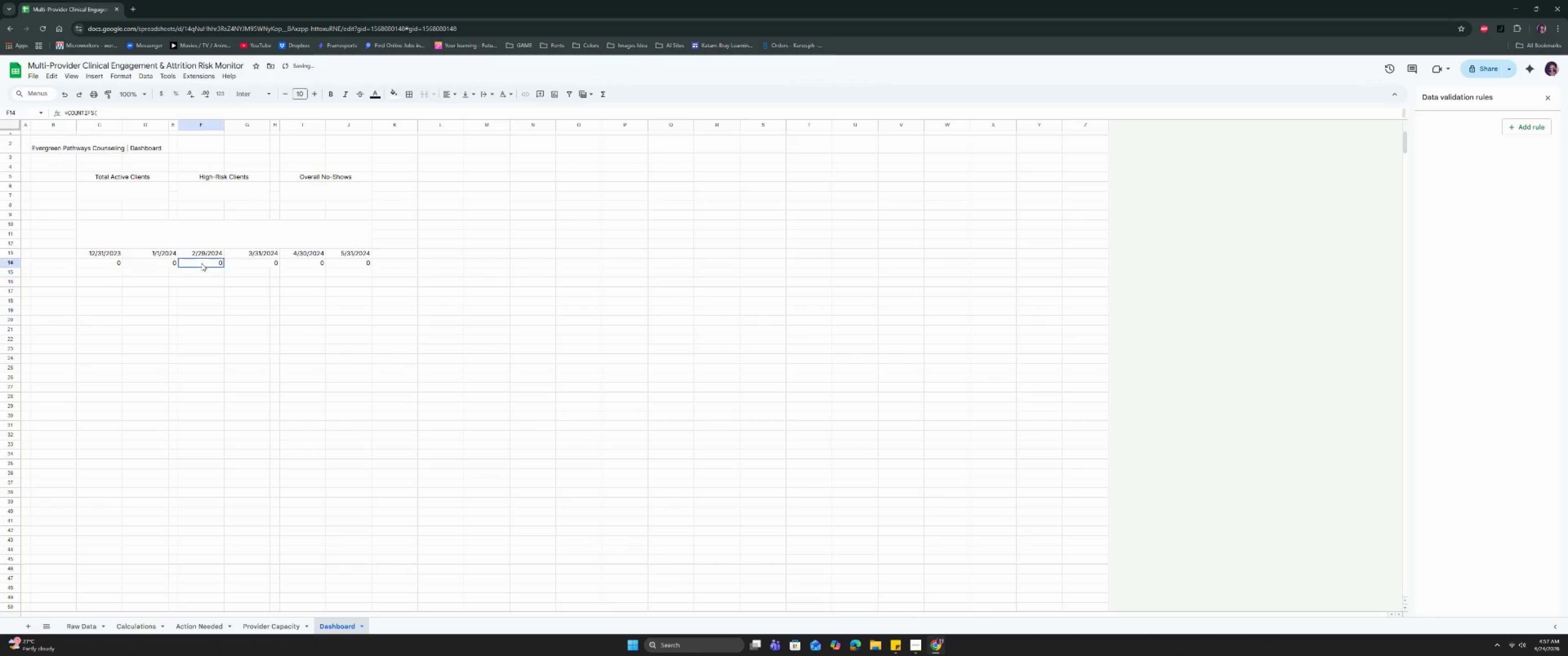 
double_click([201, 263])
 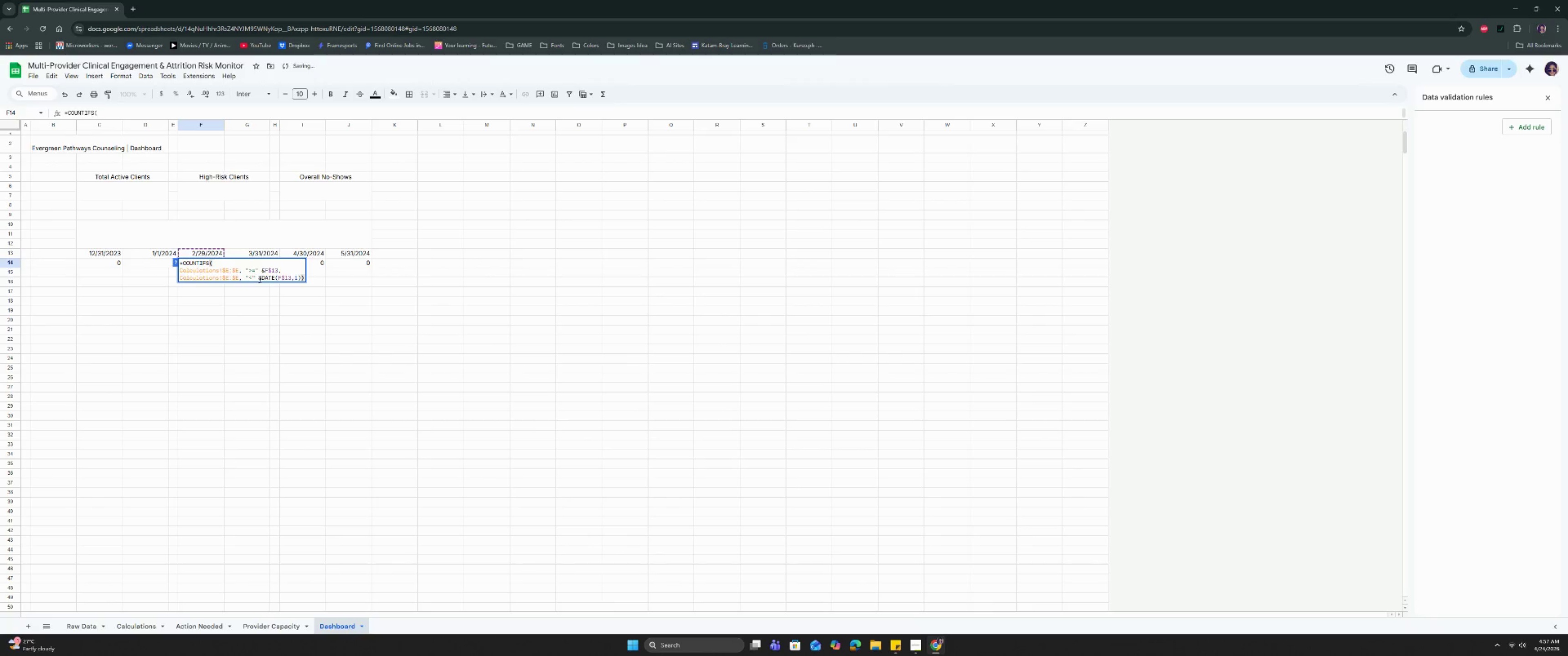 
left_click([264, 279])
 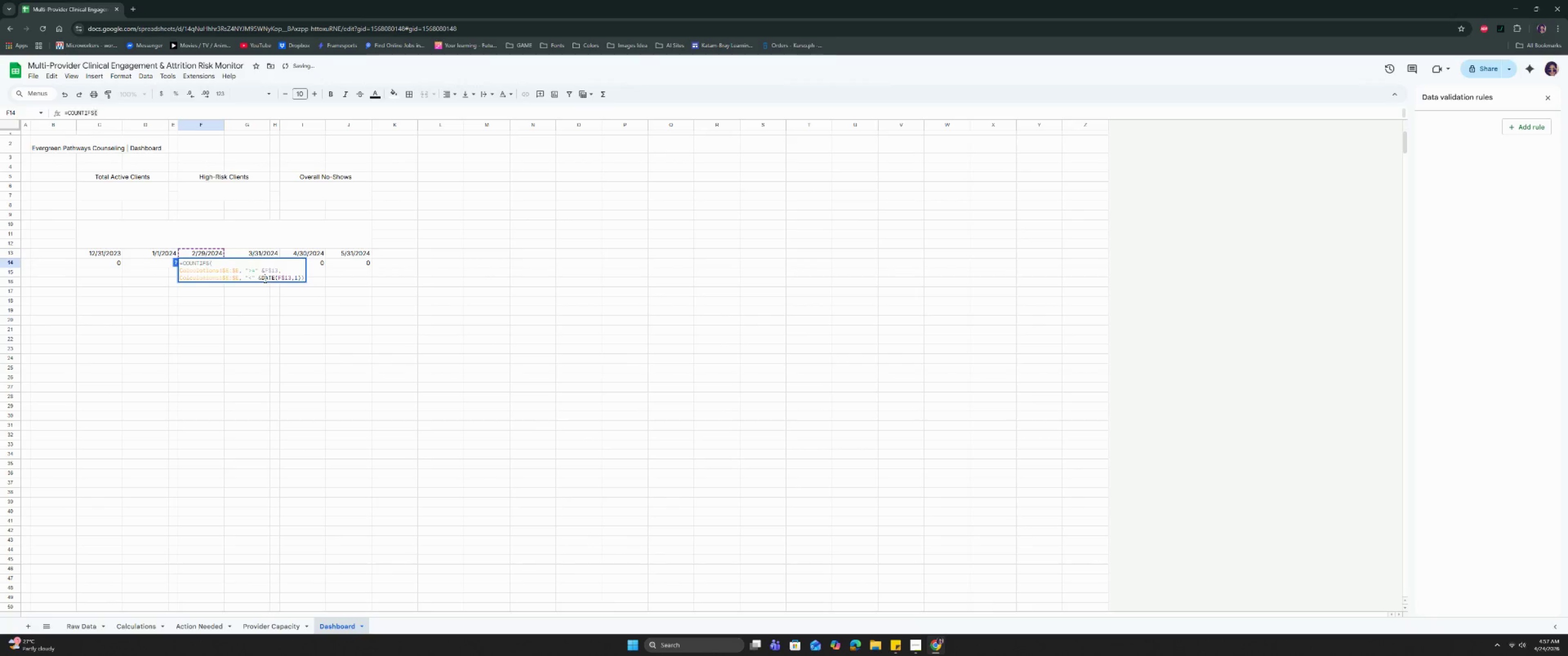 
key(E)
 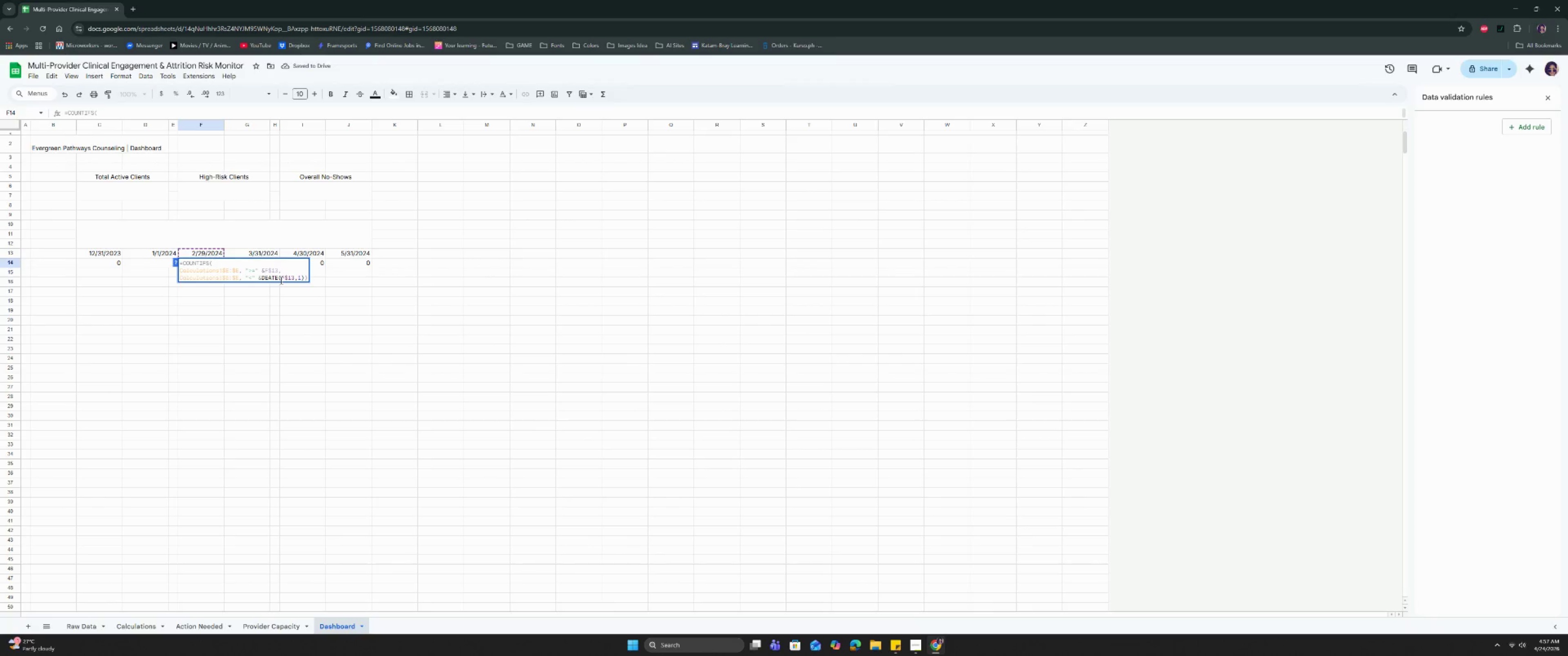 
key(Backspace)
 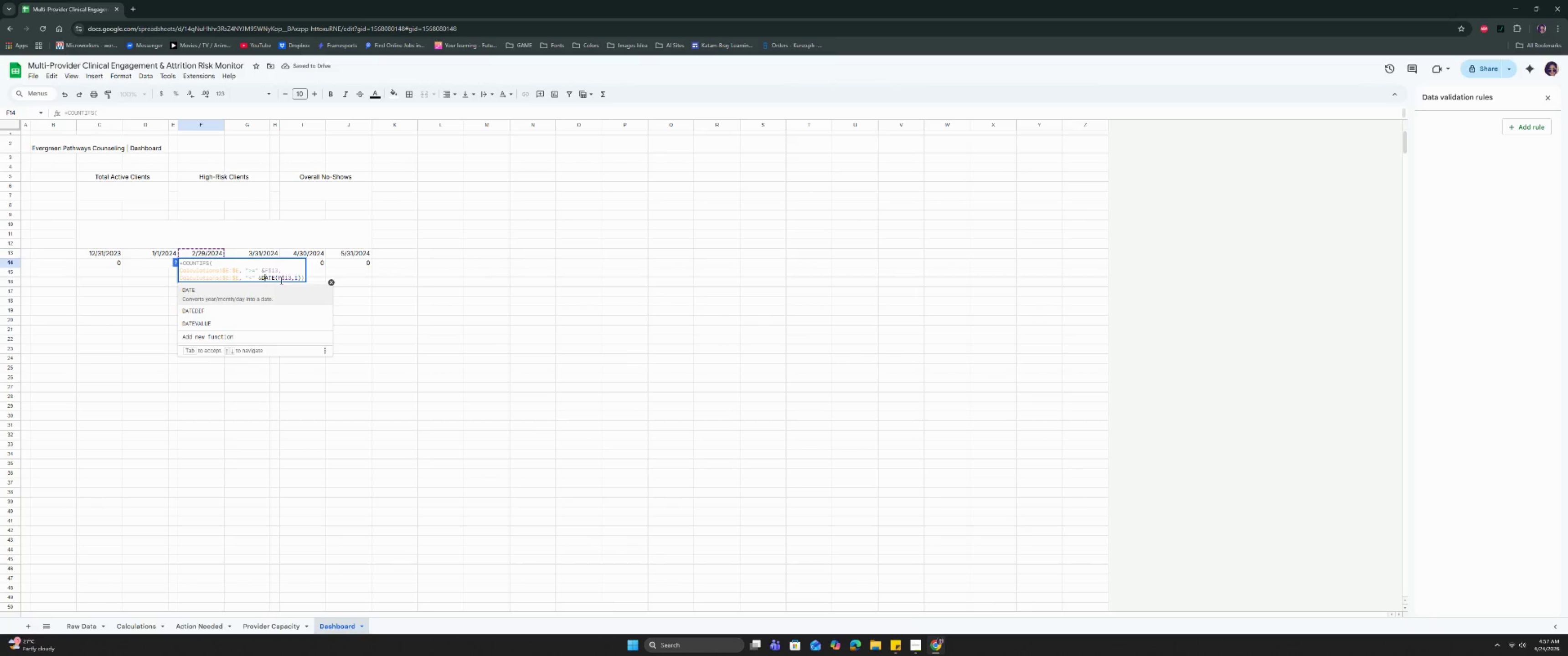 
key(ArrowLeft)
 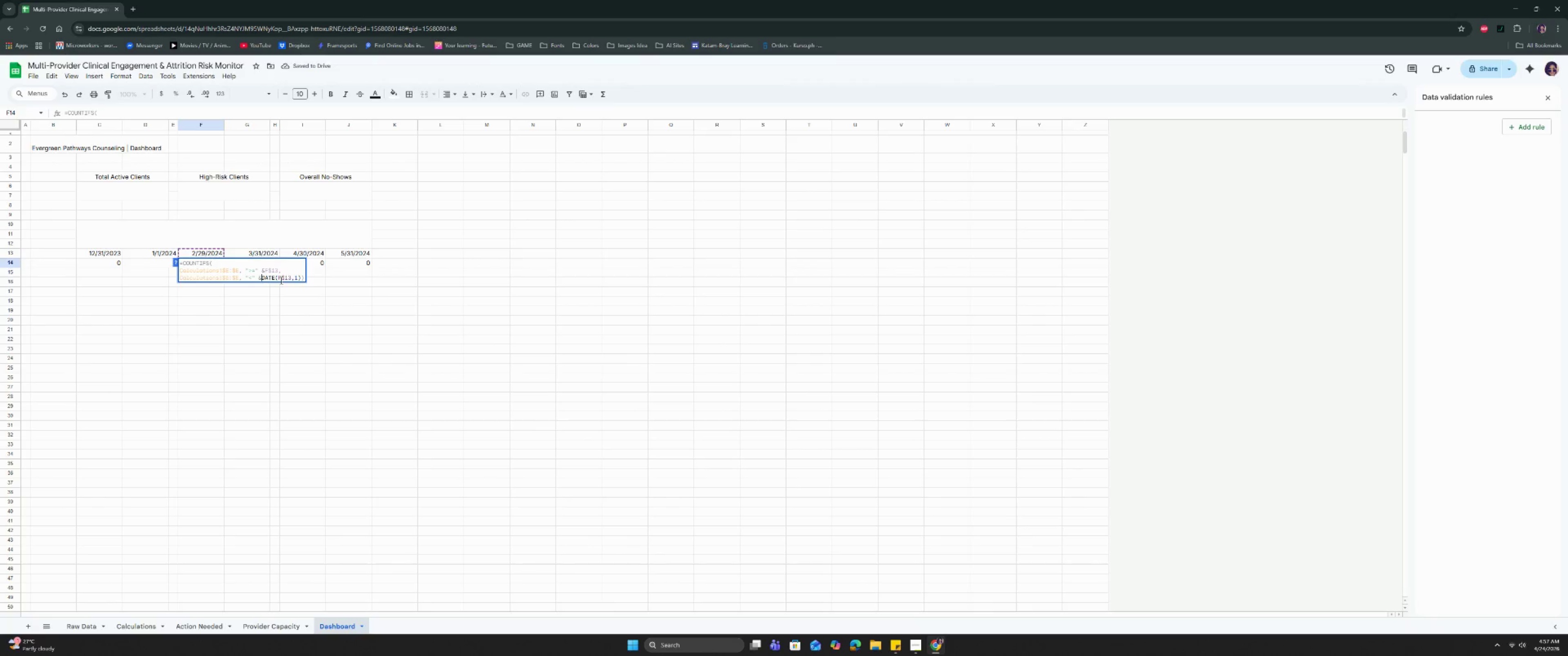 
key(E)
 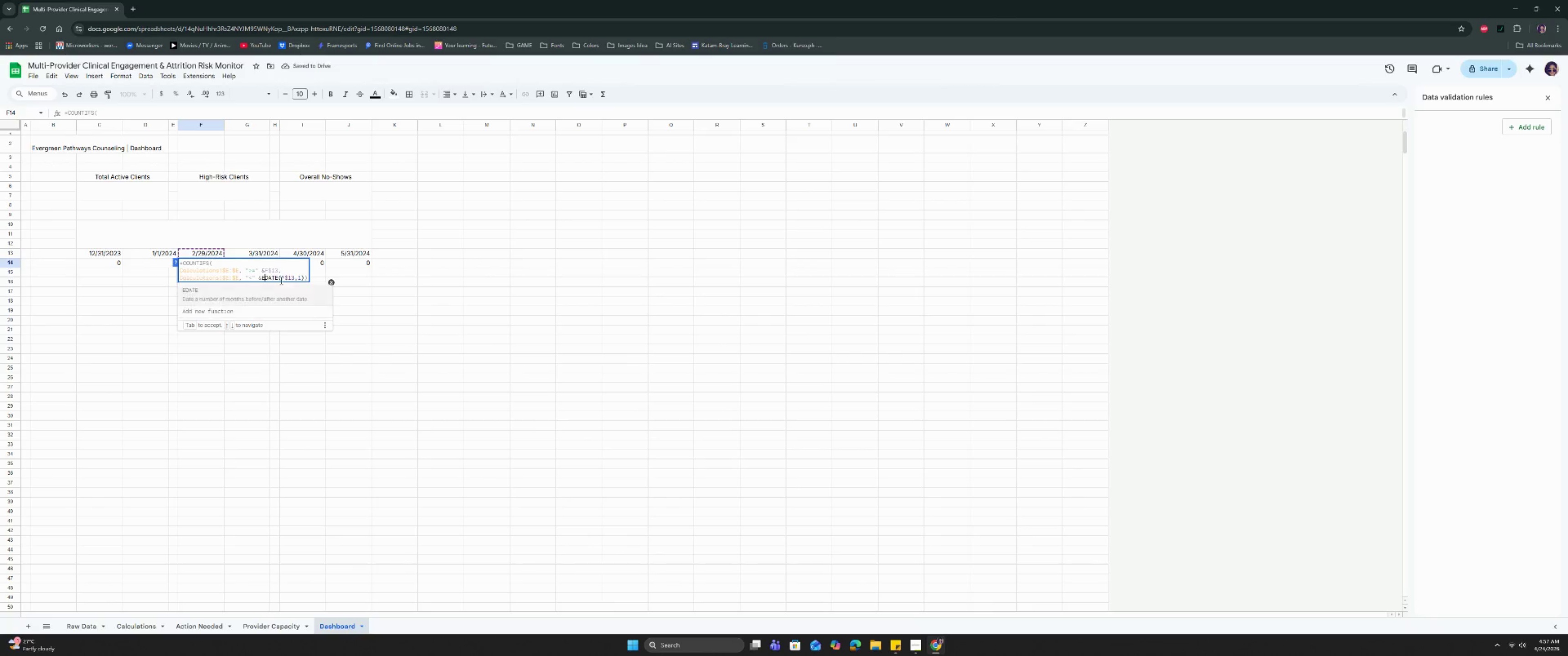 
key(Enter)
 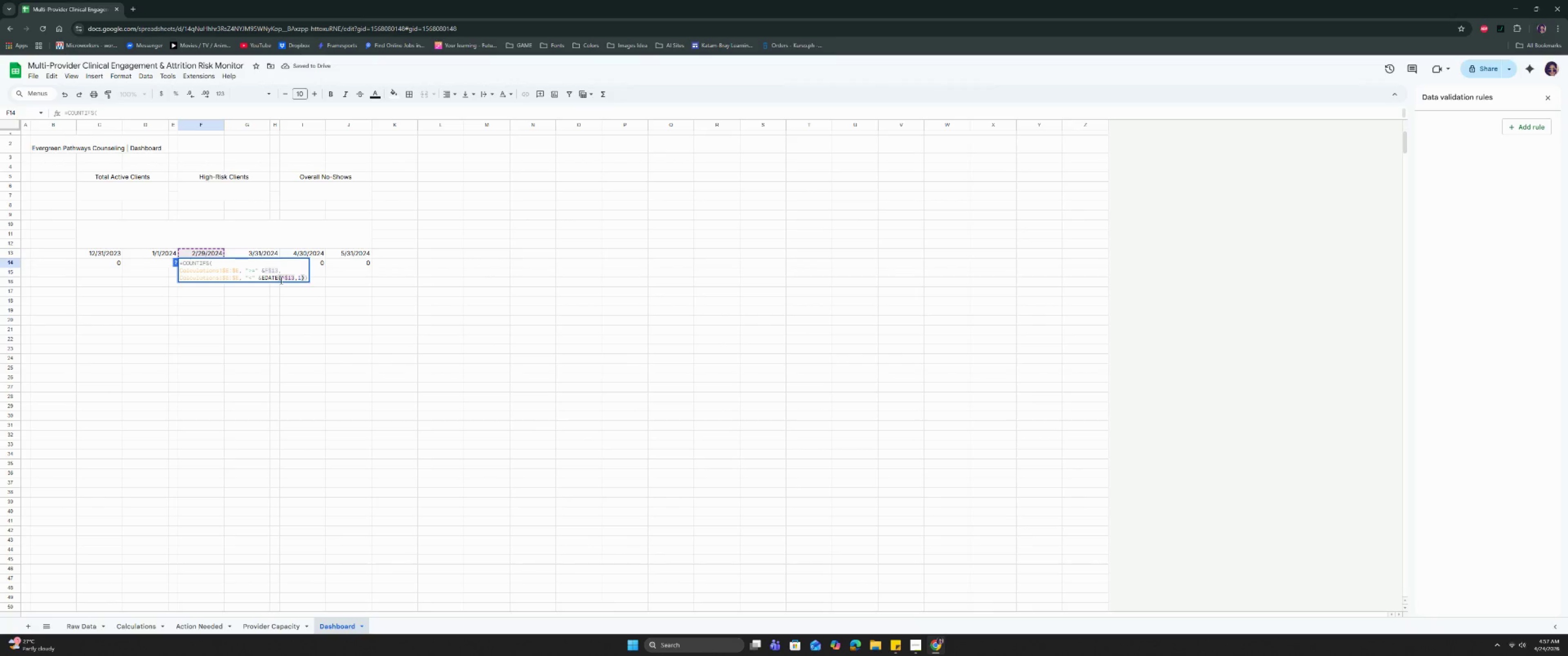 
key(Enter)
 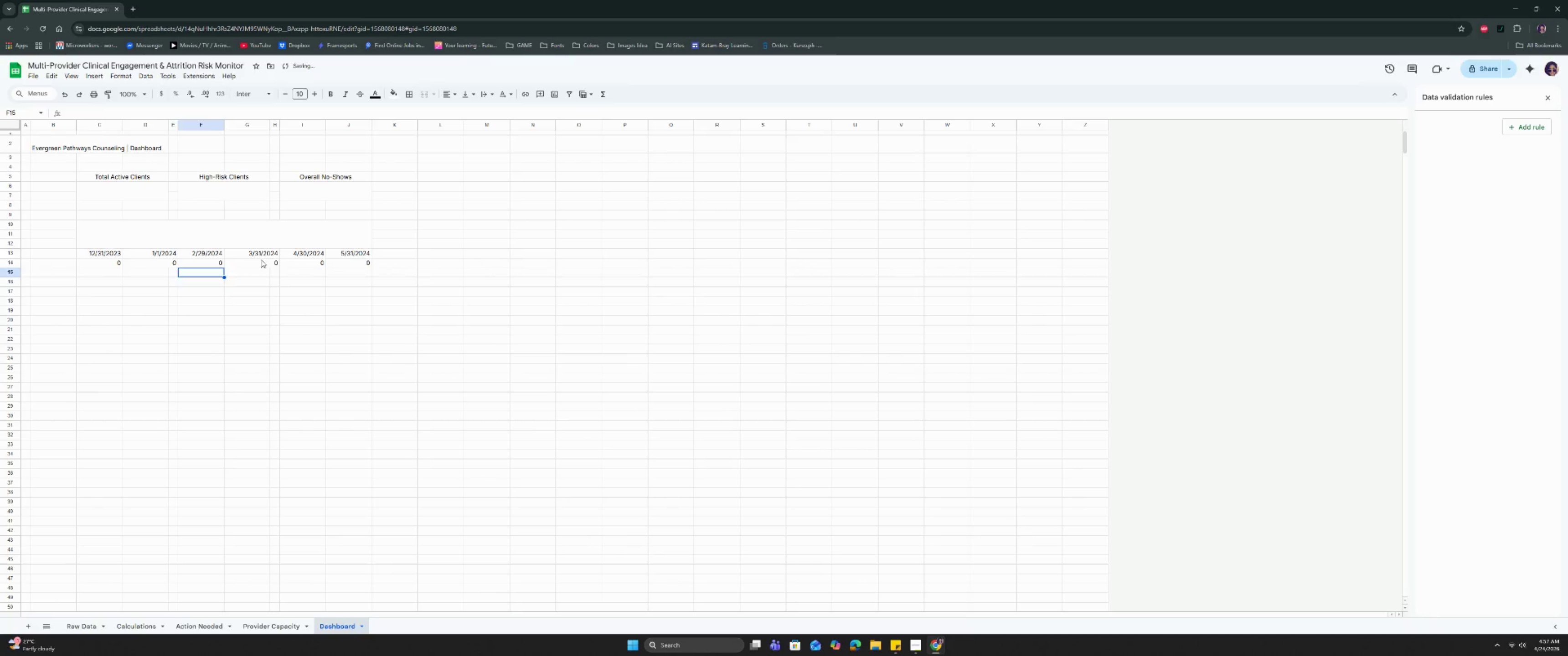 
double_click([261, 260])
 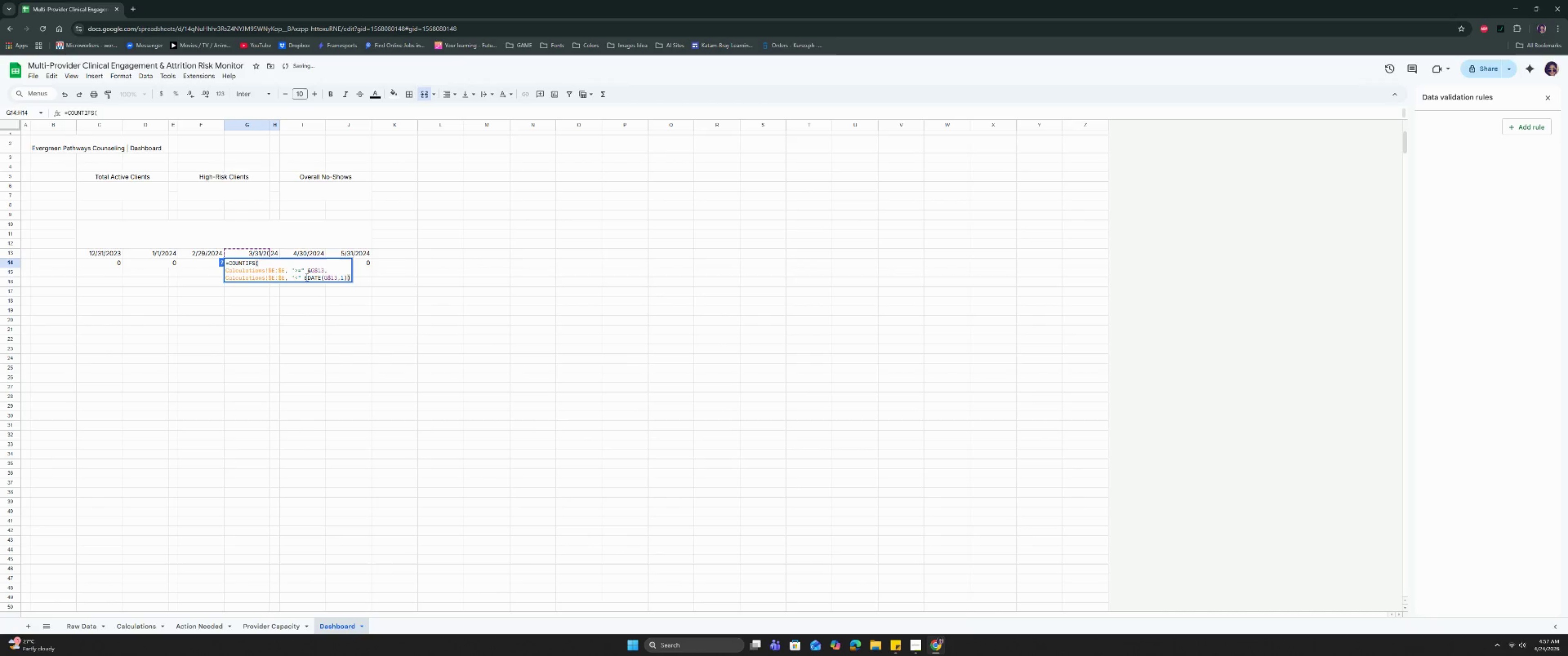 
left_click([306, 277])
 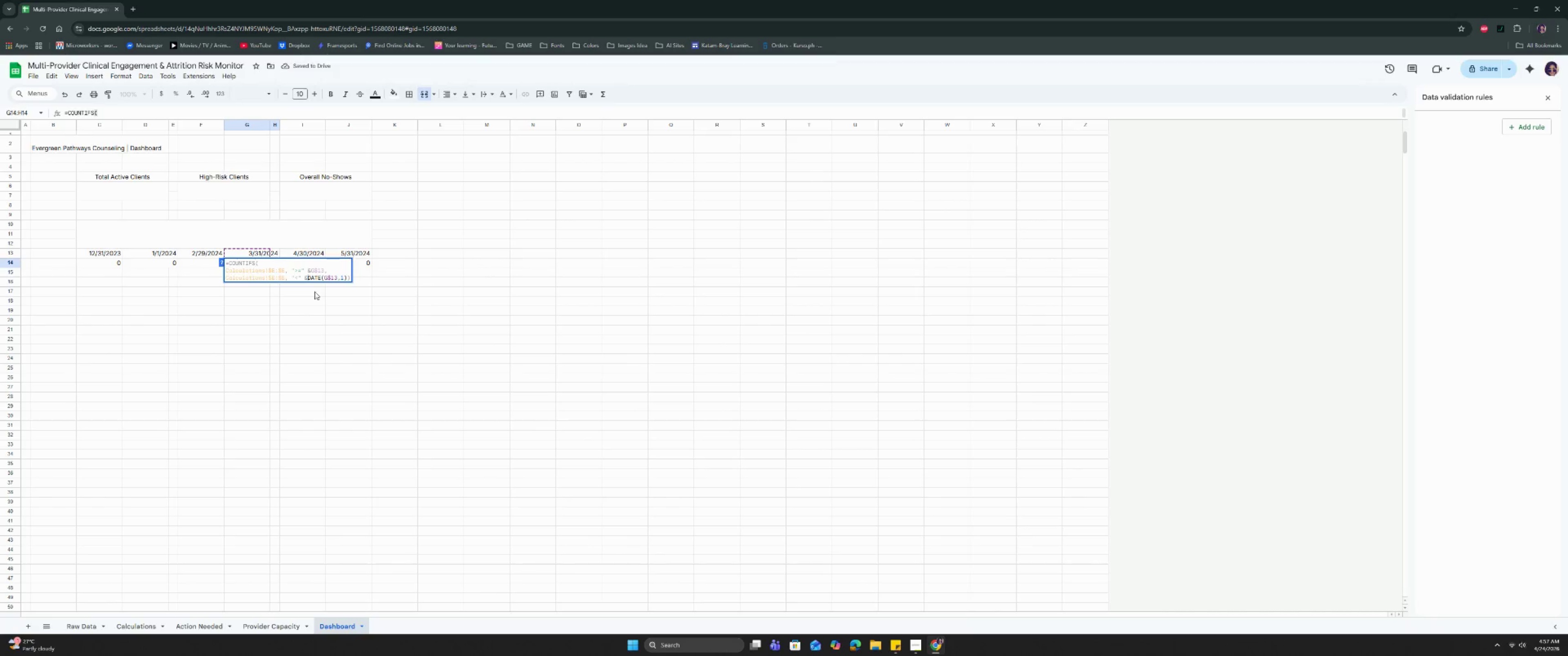 
key(E)
 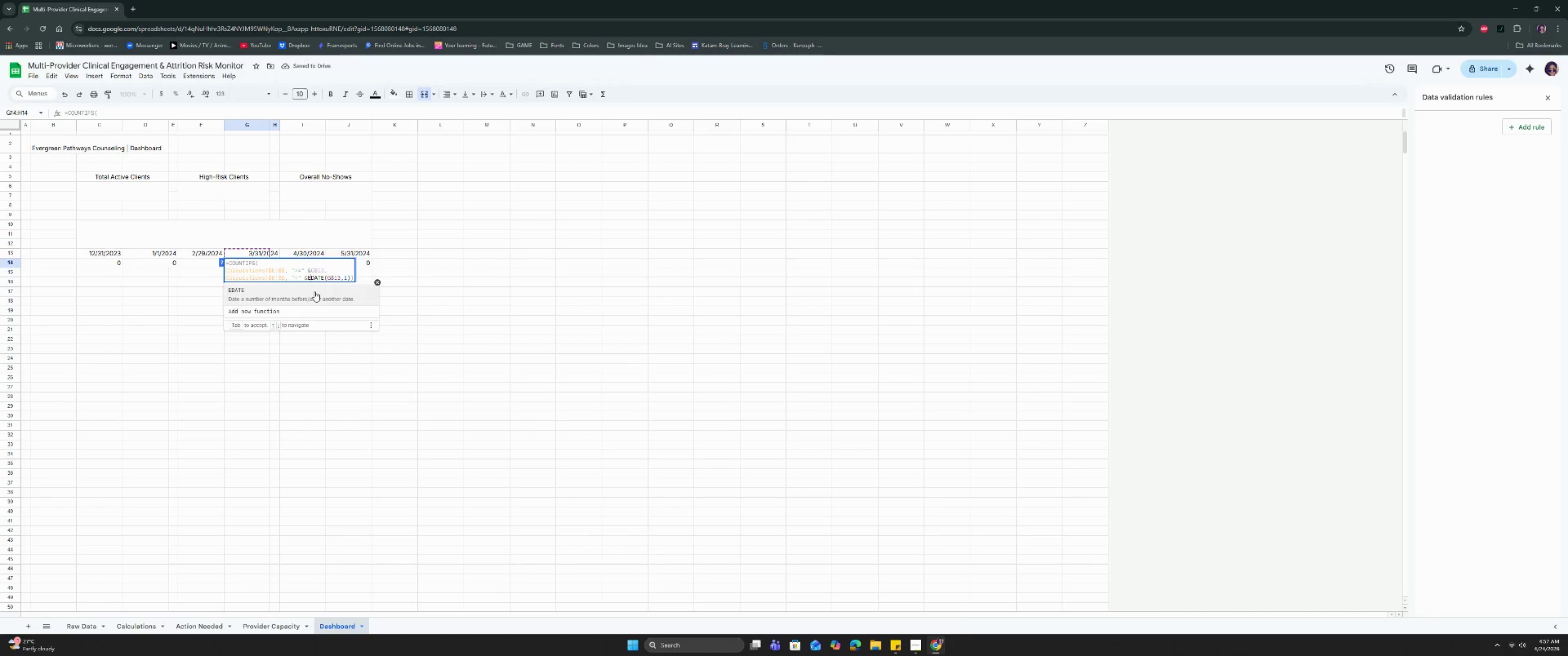 
key(Enter)
 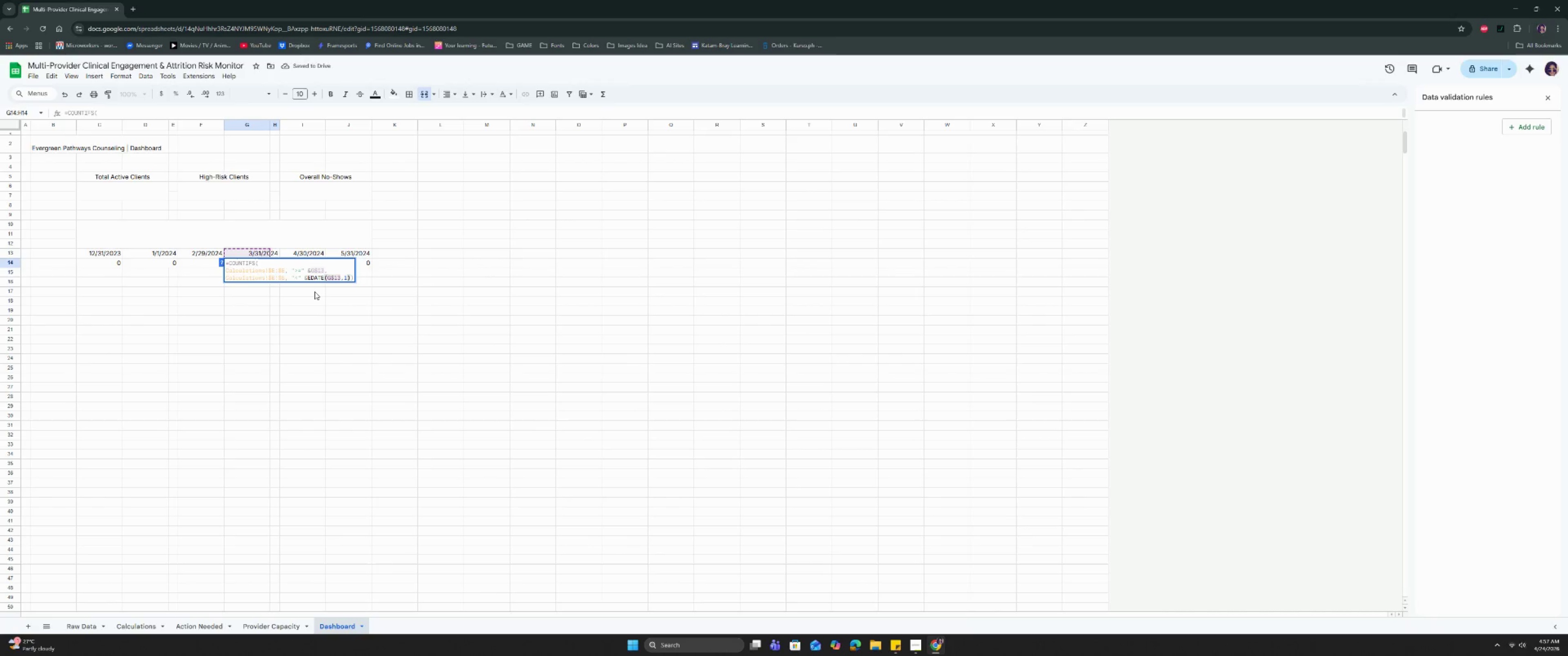 
key(Enter)
 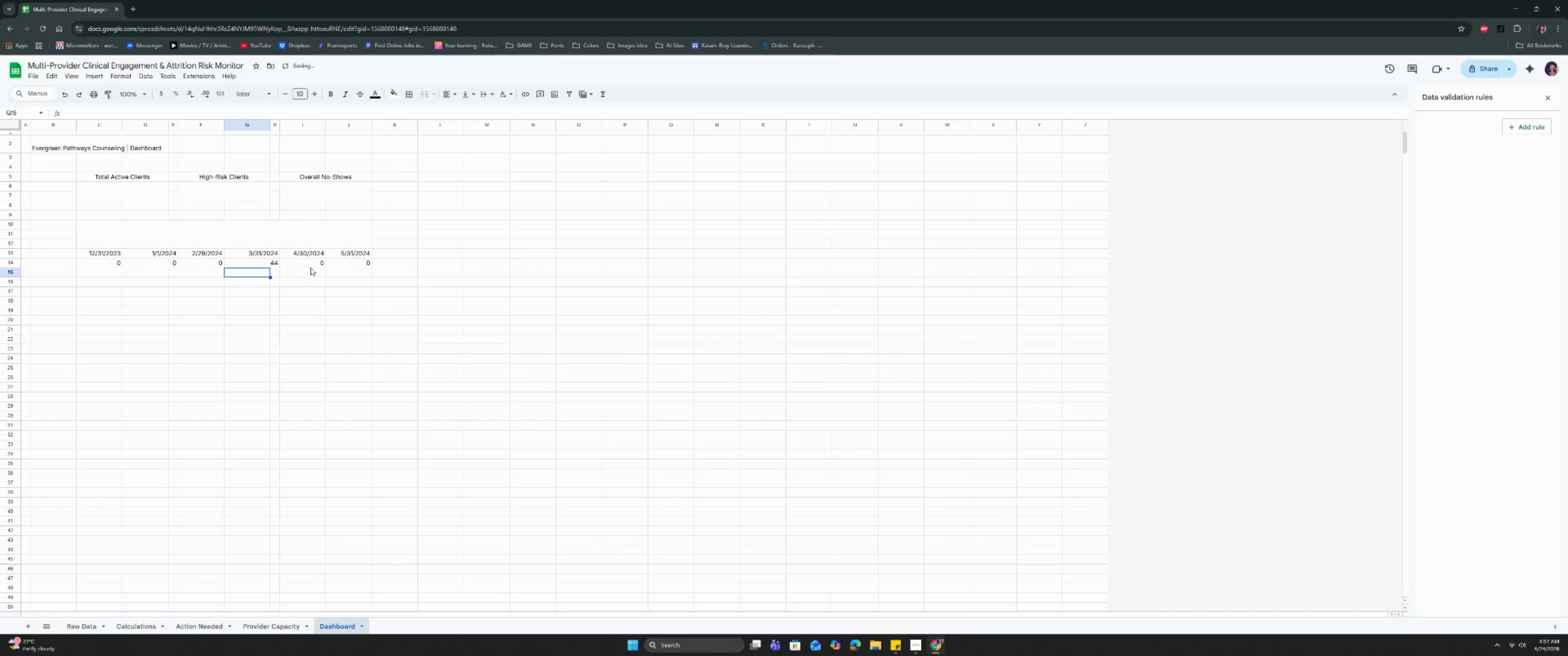 
double_click([309, 262])
 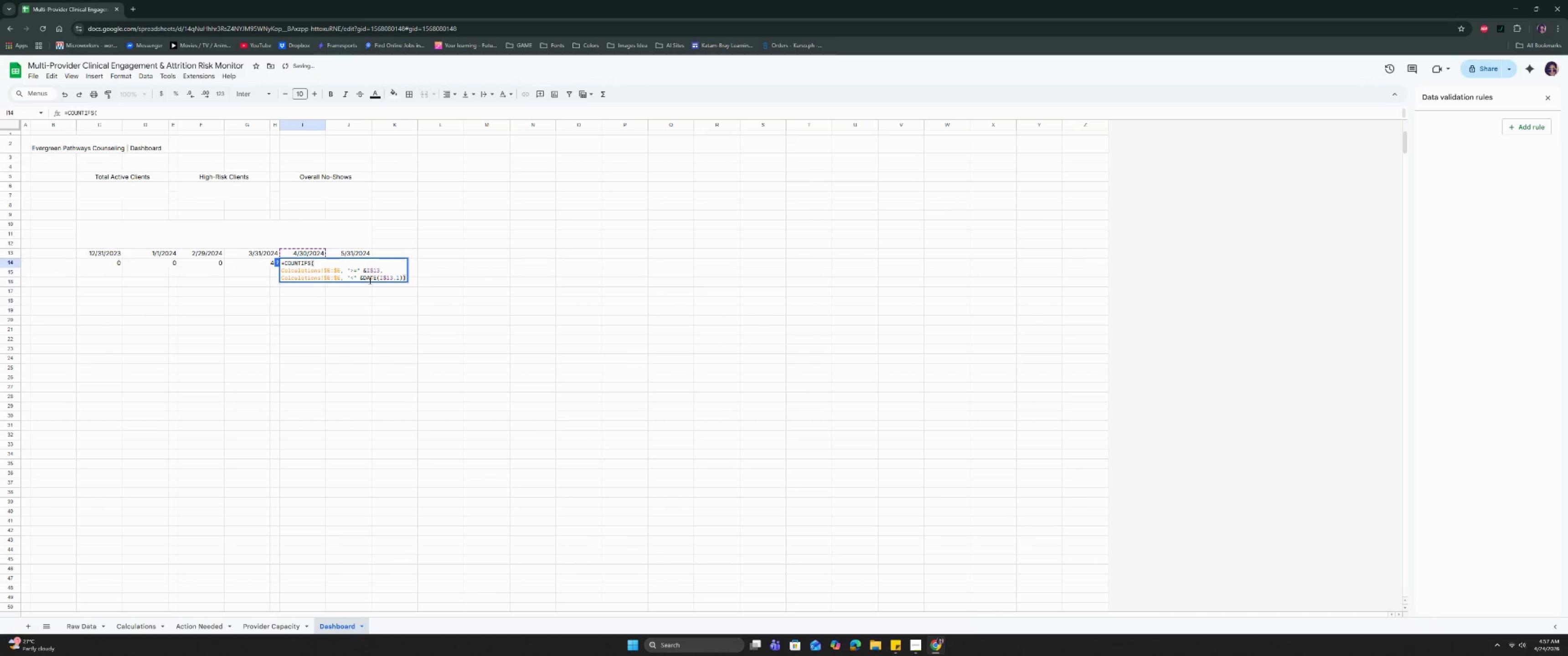 
left_click([364, 277])
 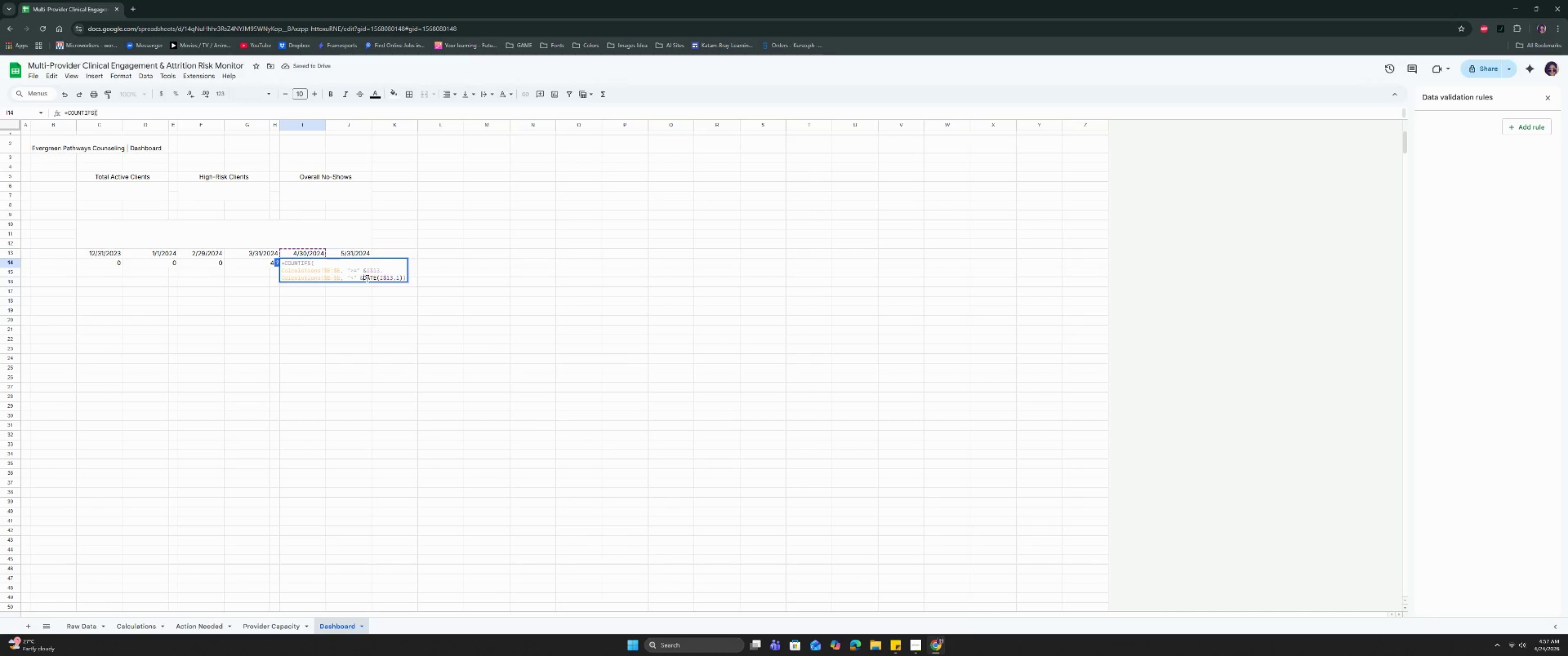 
key(E)
 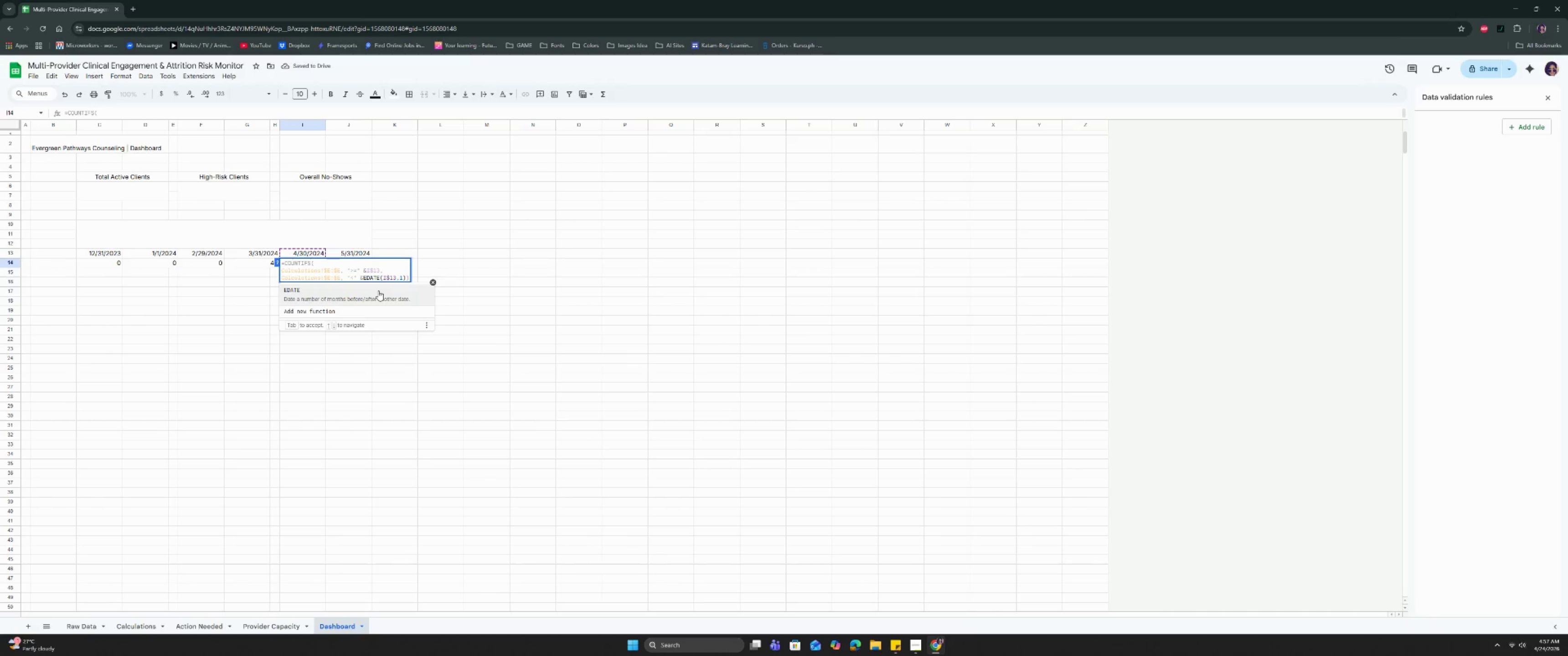 
key(Enter)
 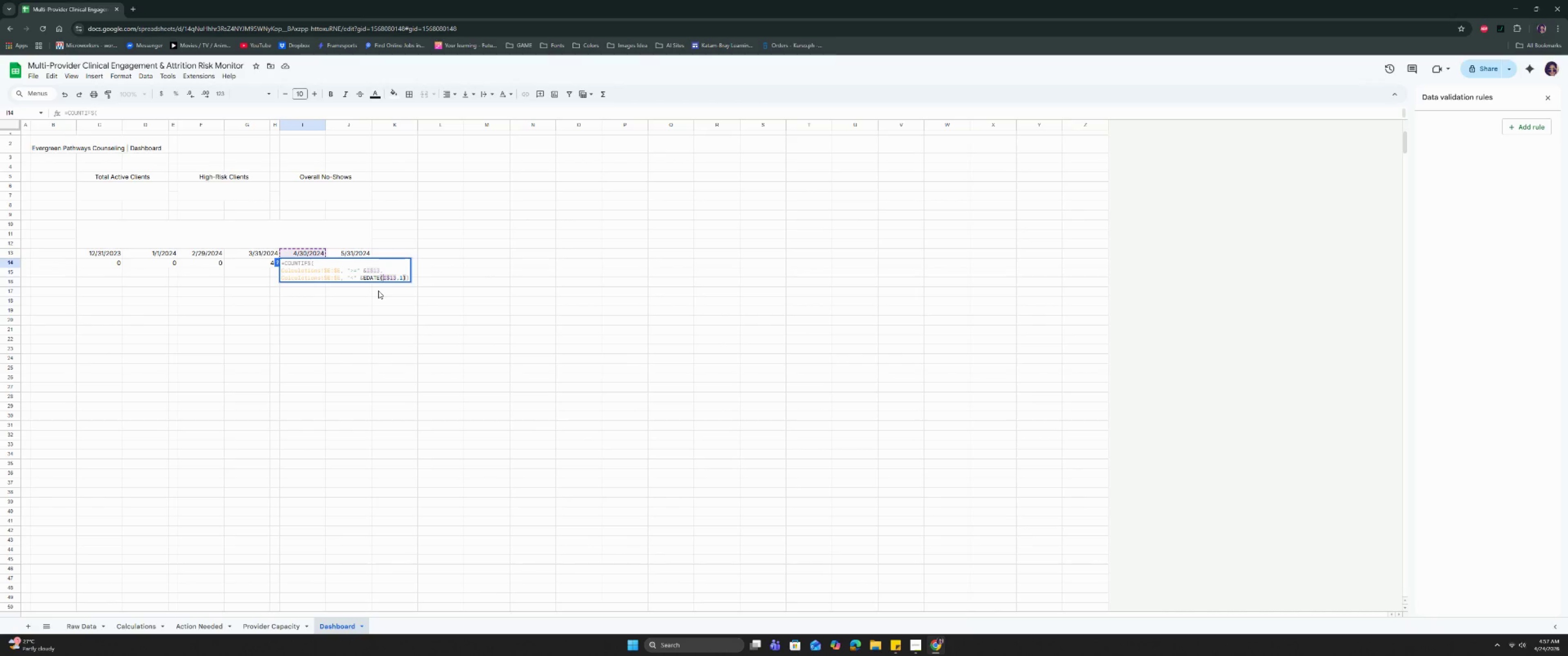 
key(Enter)
 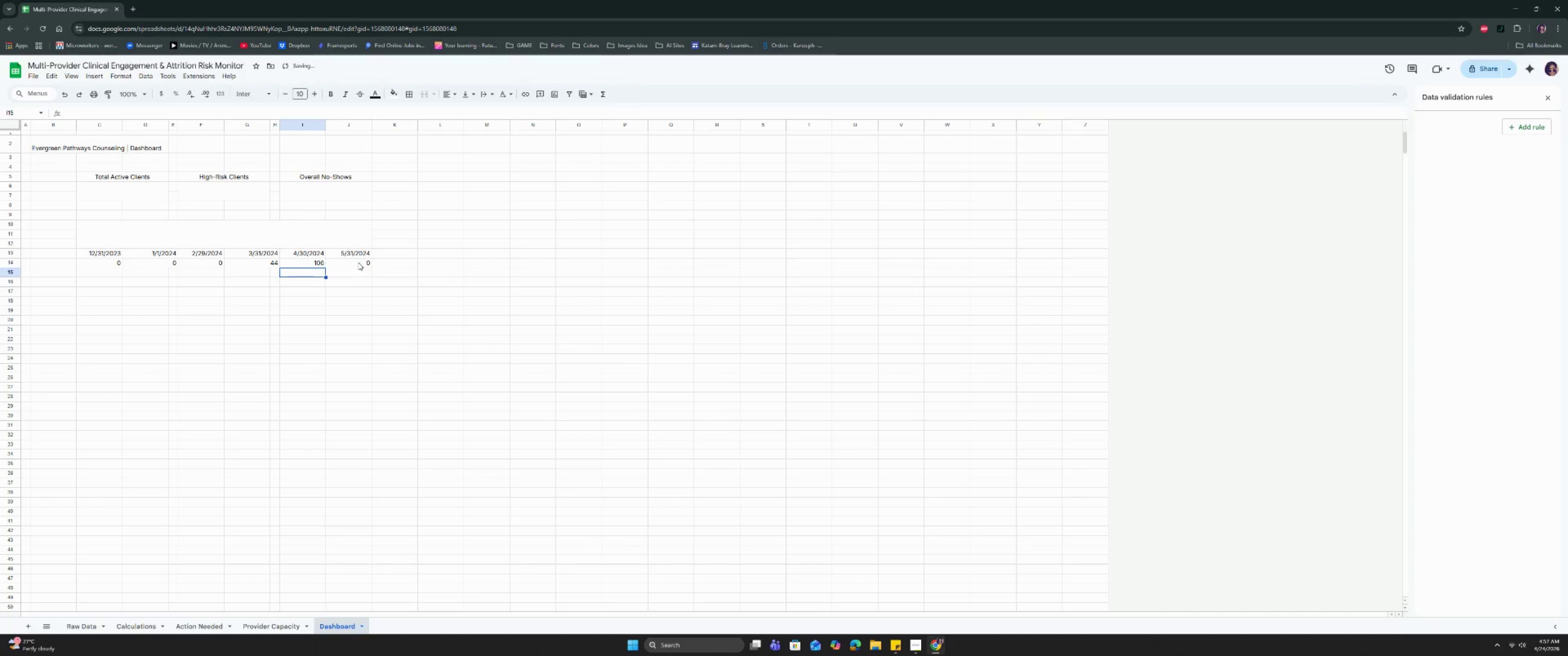 
double_click([358, 262])
 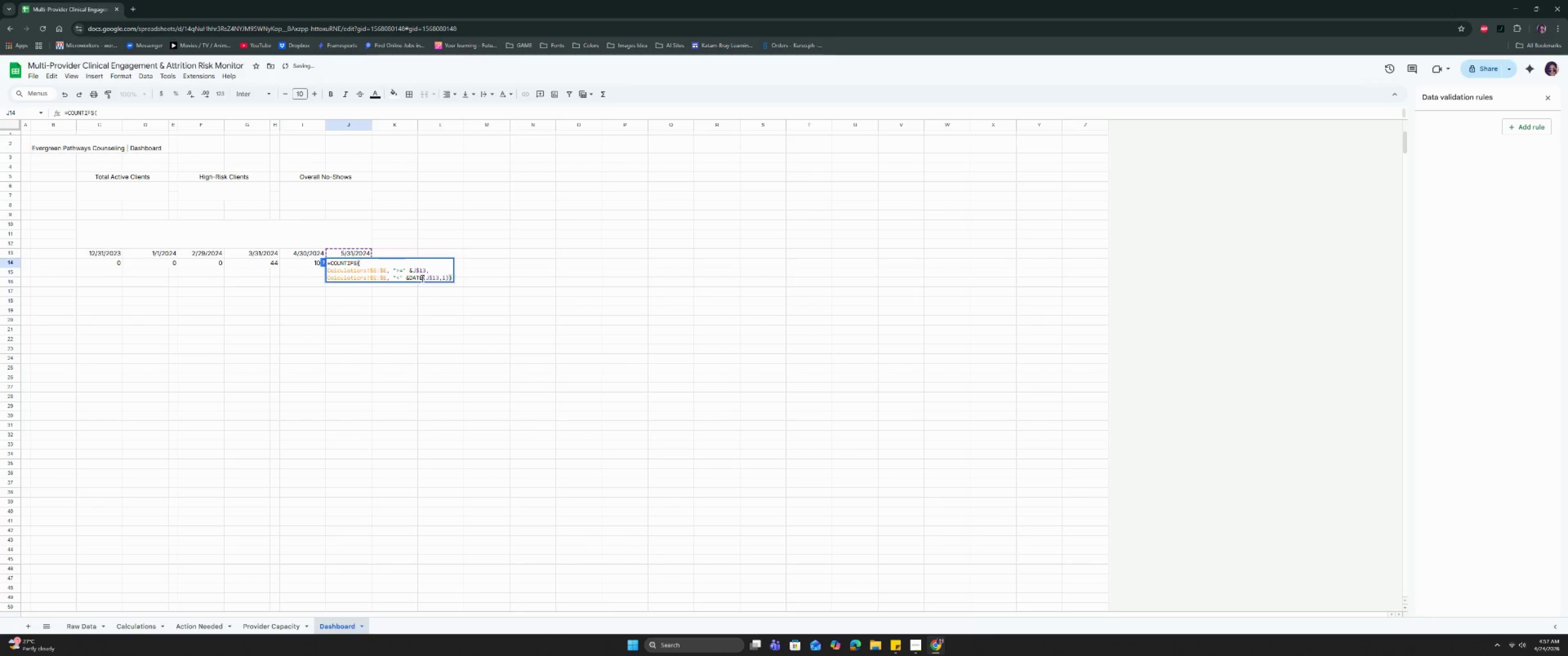 
left_click([409, 276])
 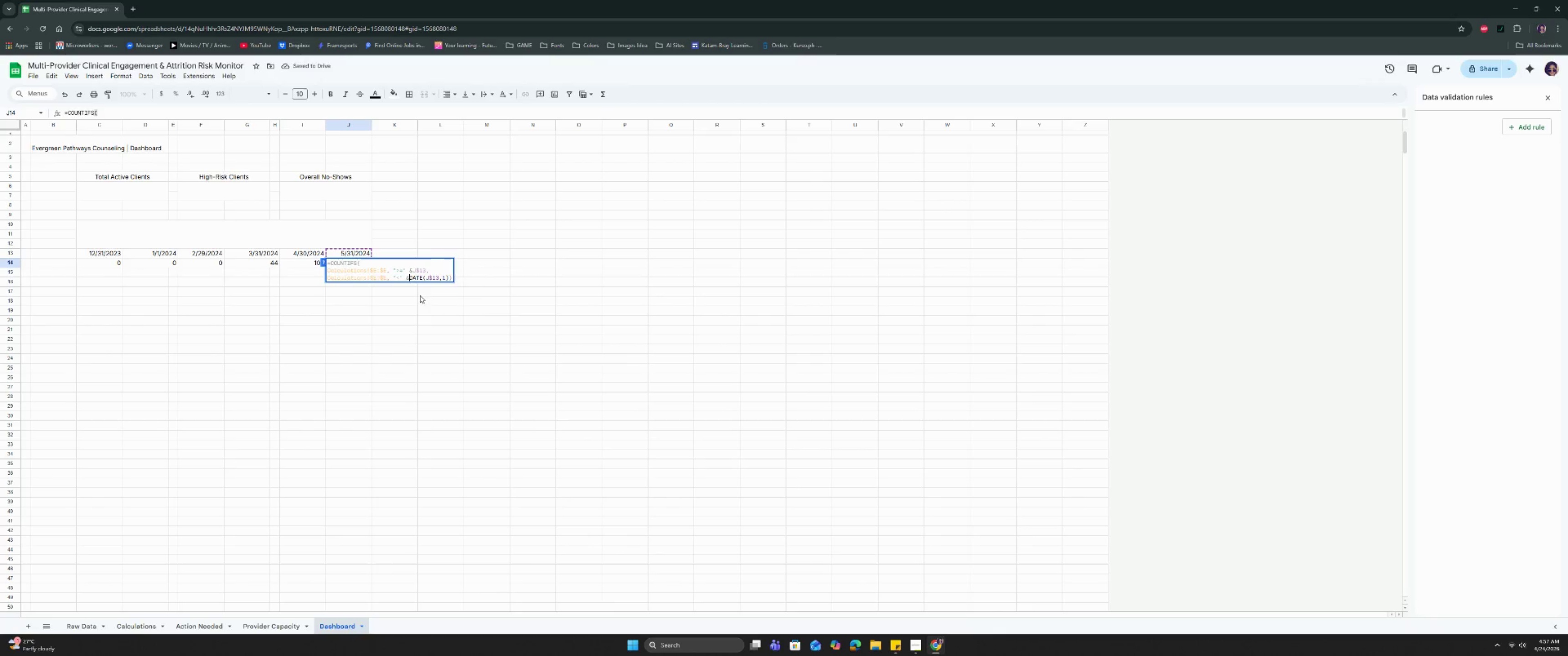 
key(E)
 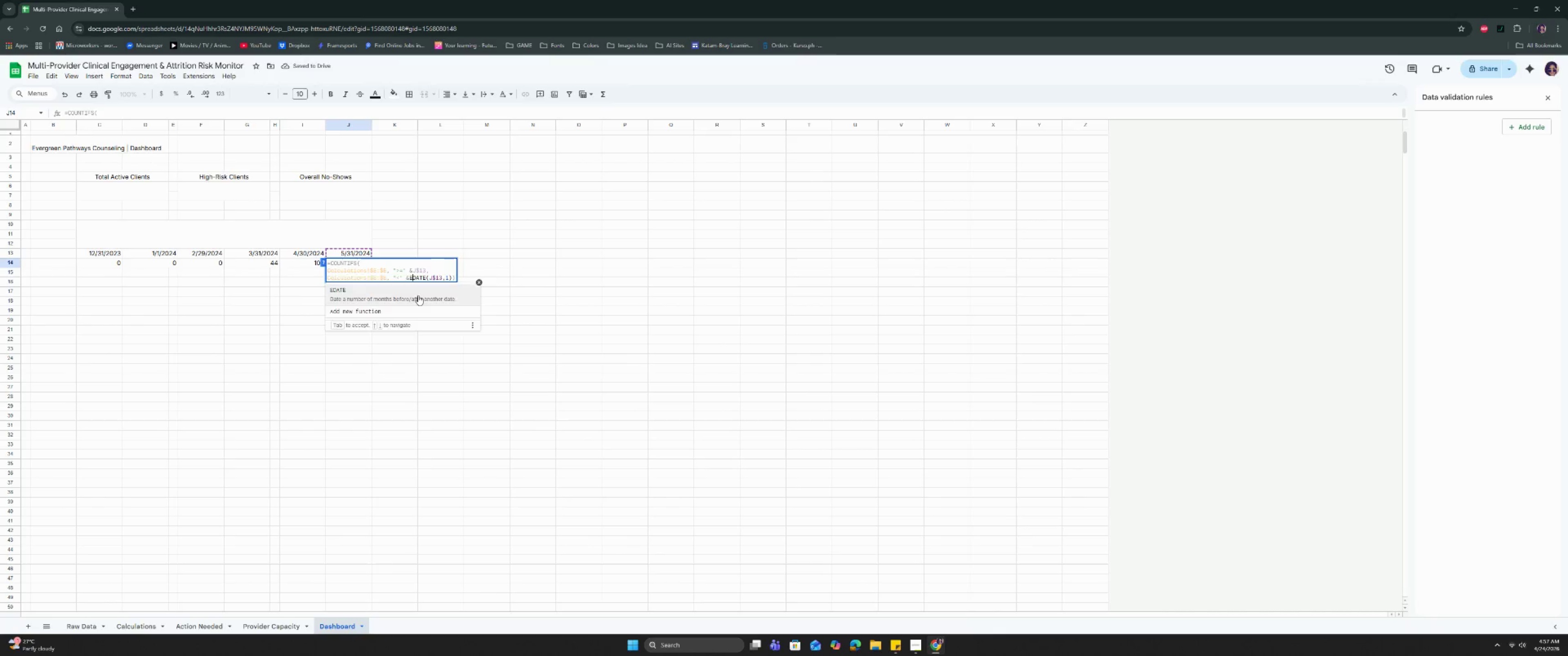 
key(Enter)
 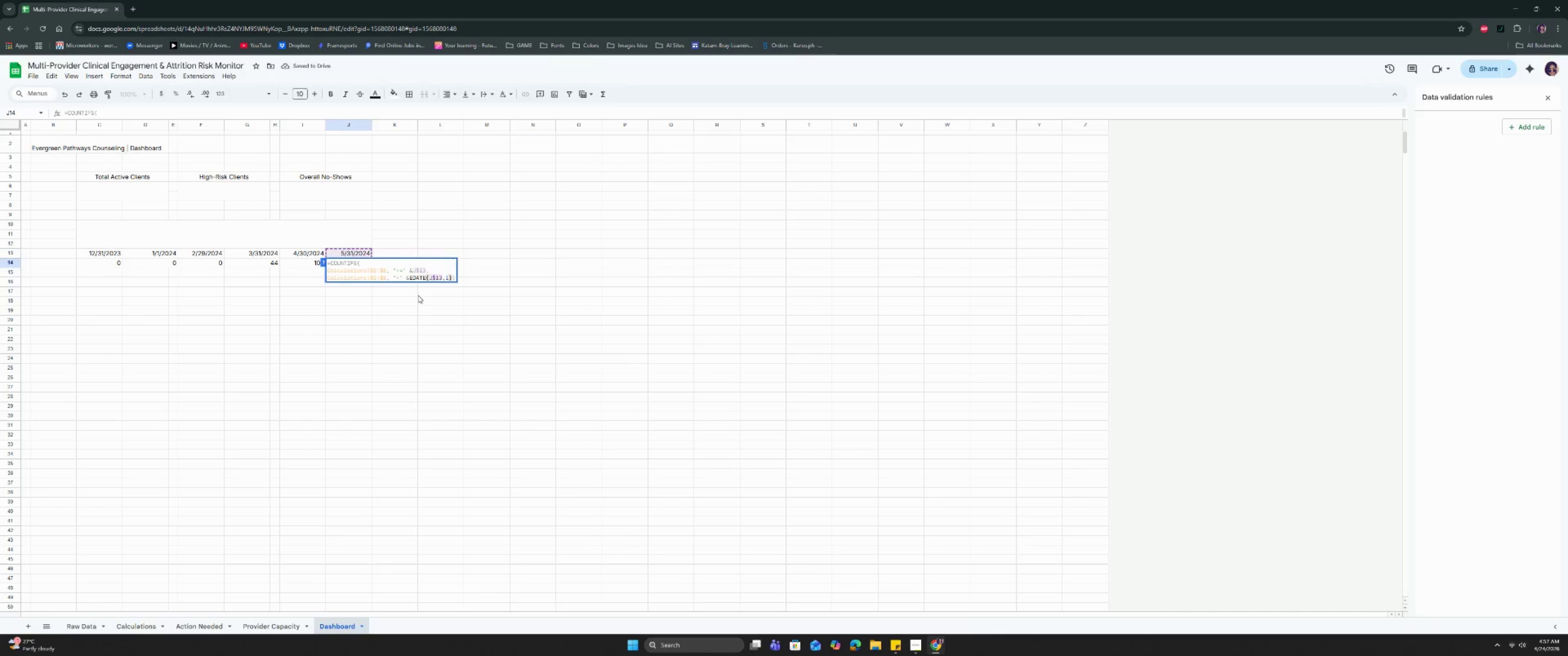 
key(Enter)
 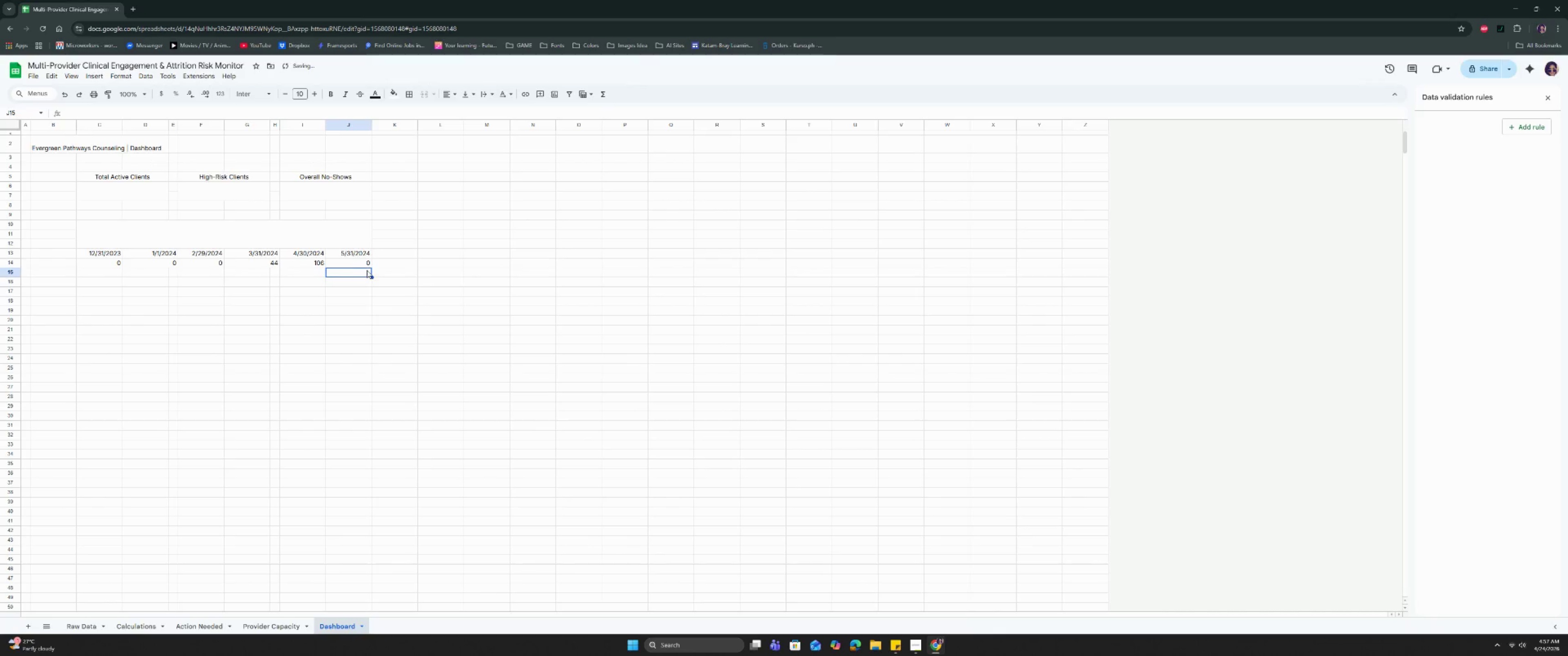 
left_click_drag(start_coordinate=[272, 262], to_coordinate=[301, 266])
 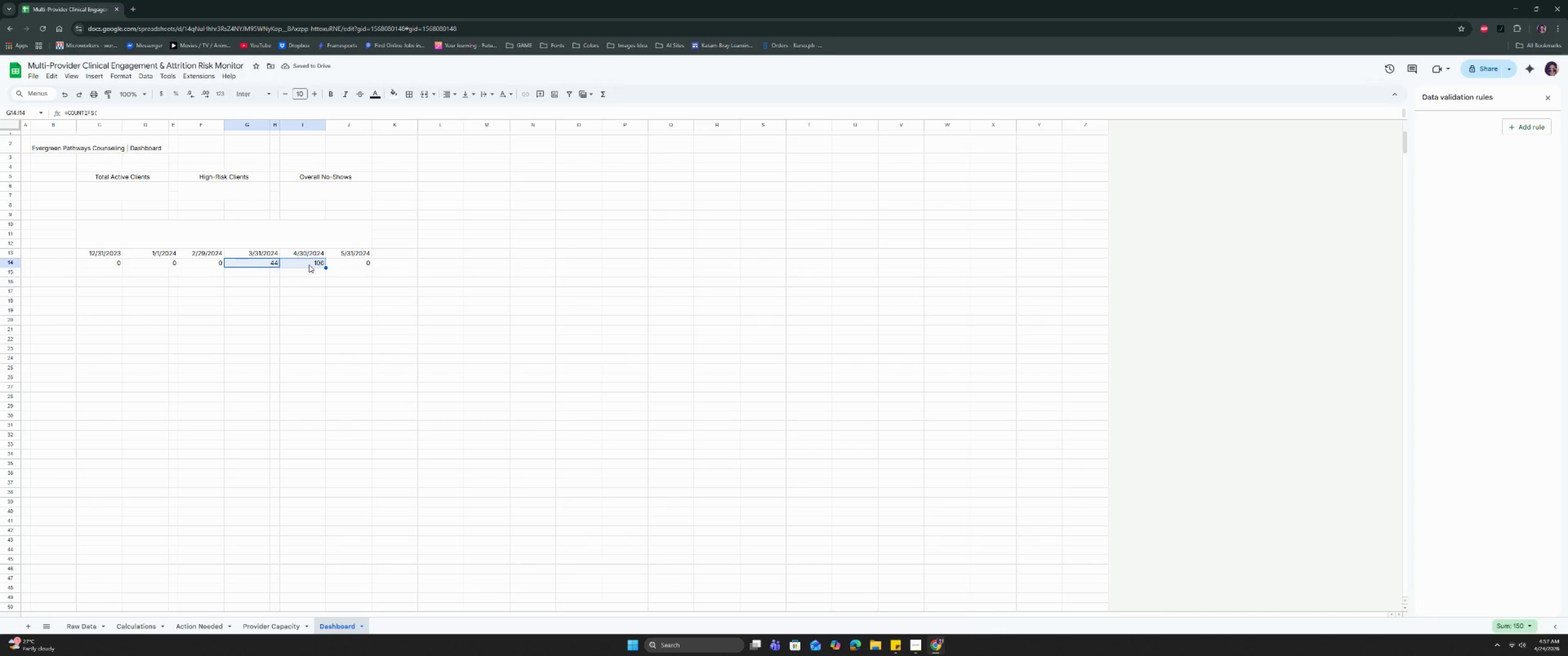 
left_click([315, 279])
 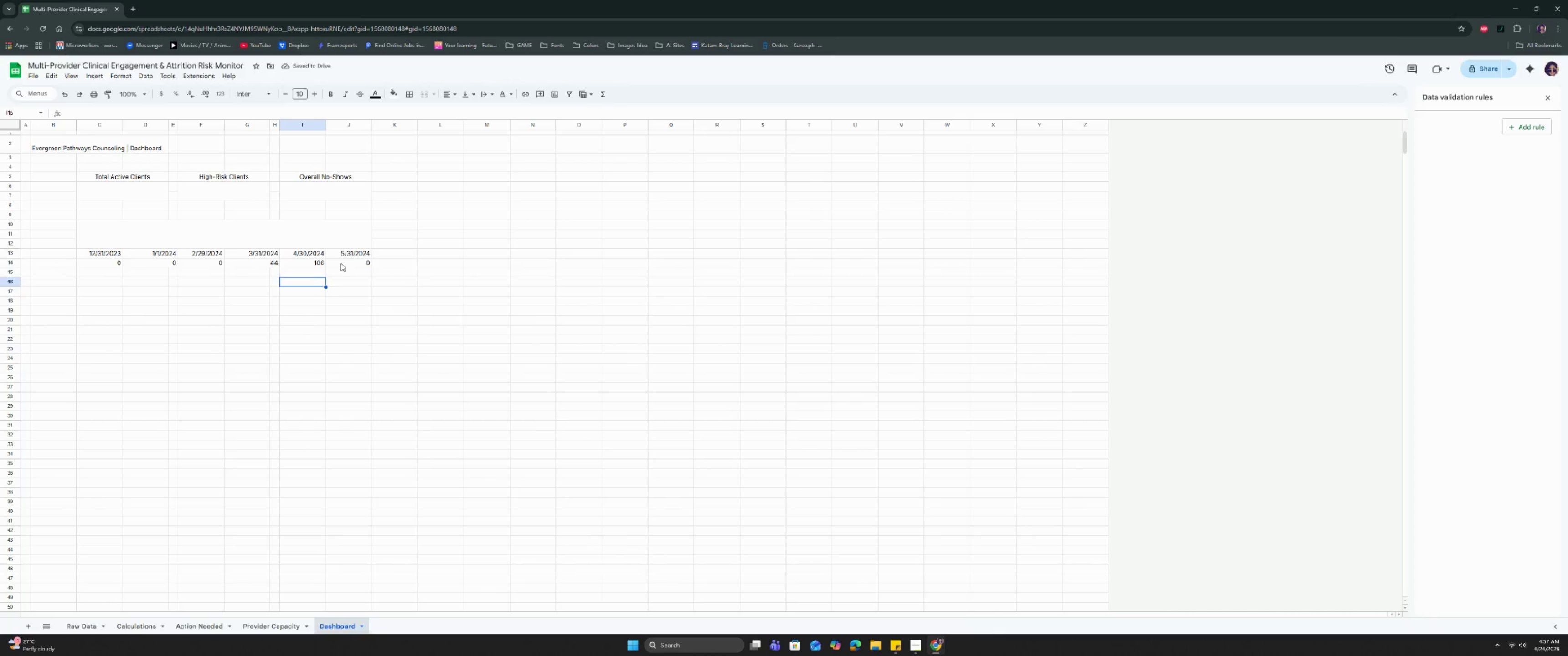 
left_click([343, 262])
 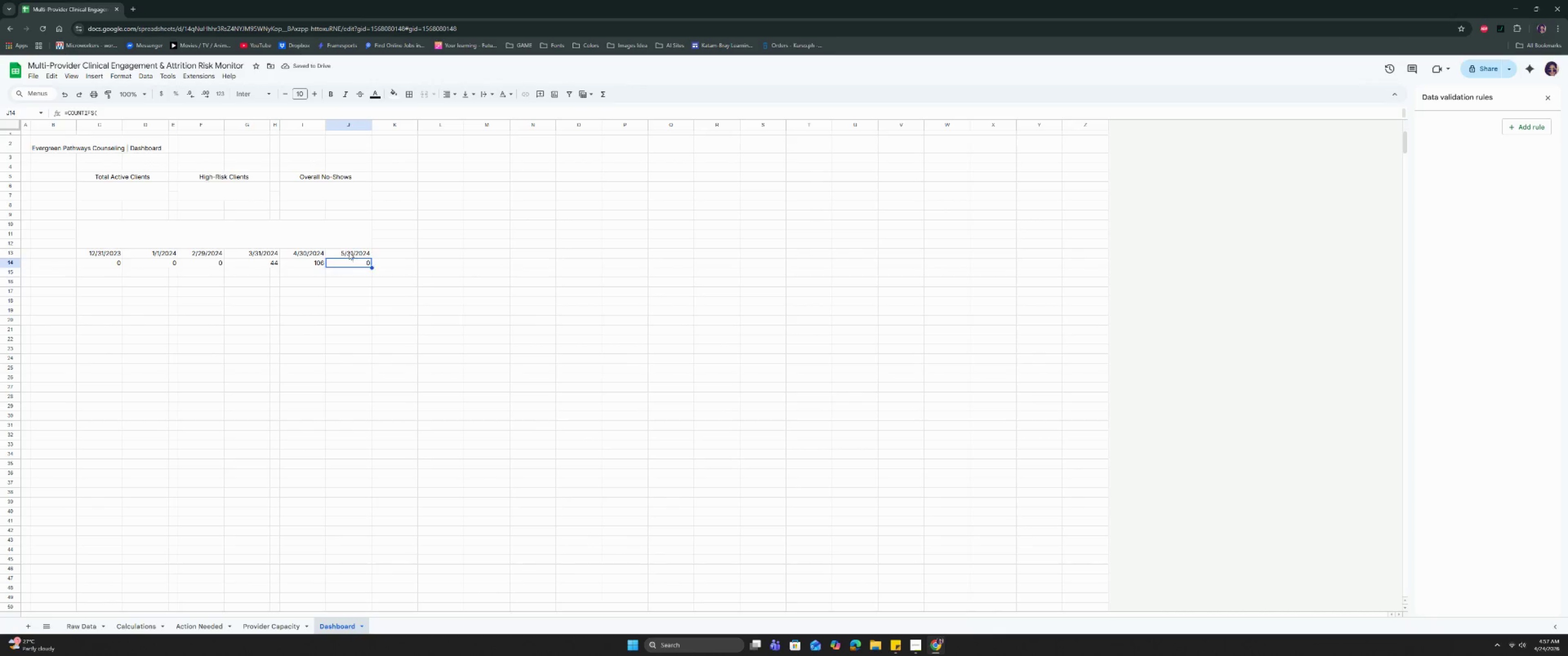 
double_click([349, 252])
 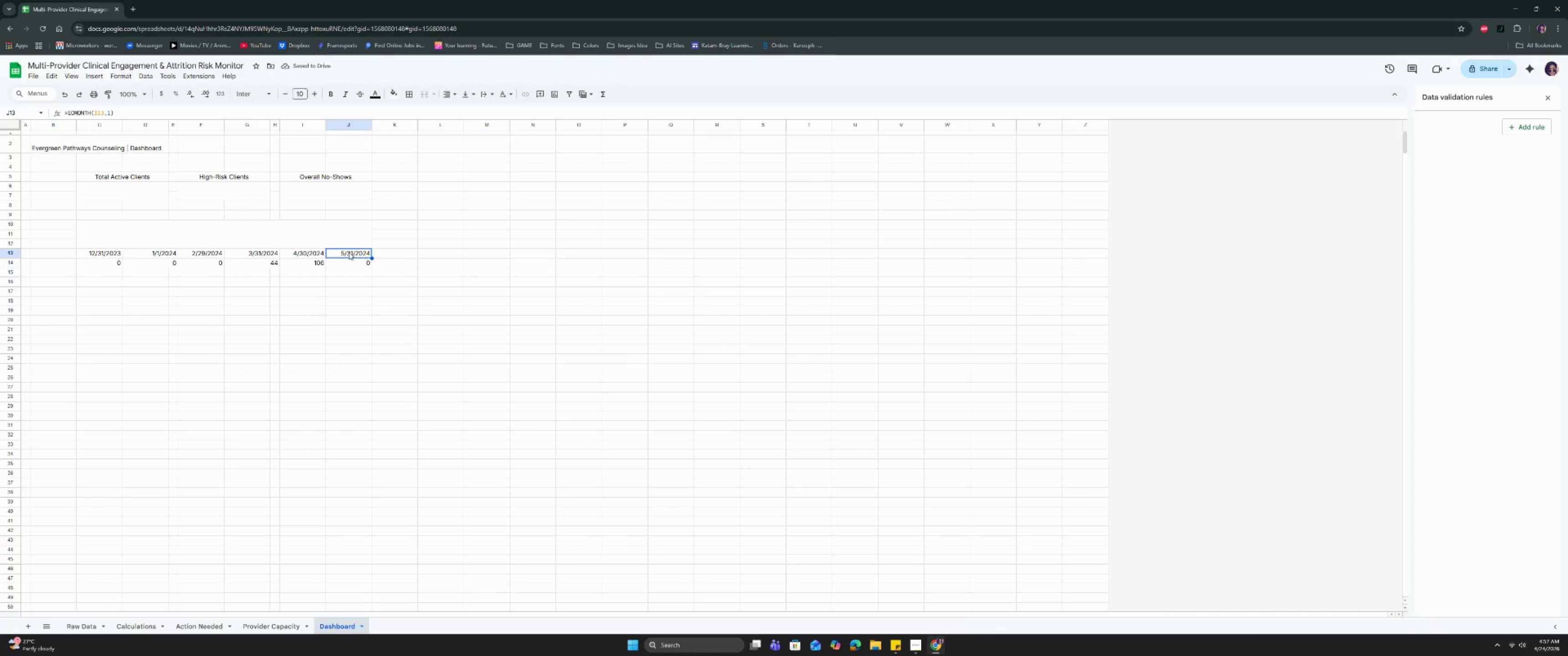 
triple_click([349, 252])
 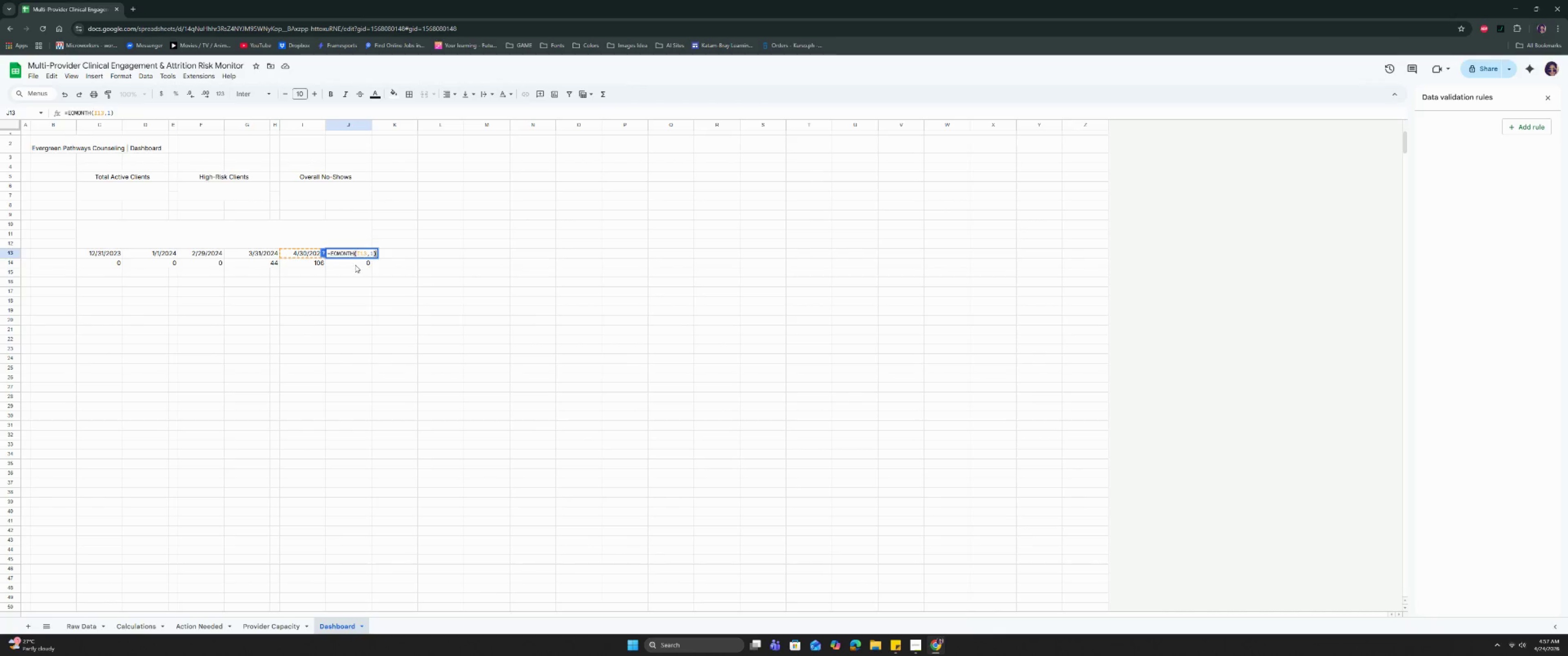 
double_click([355, 265])
 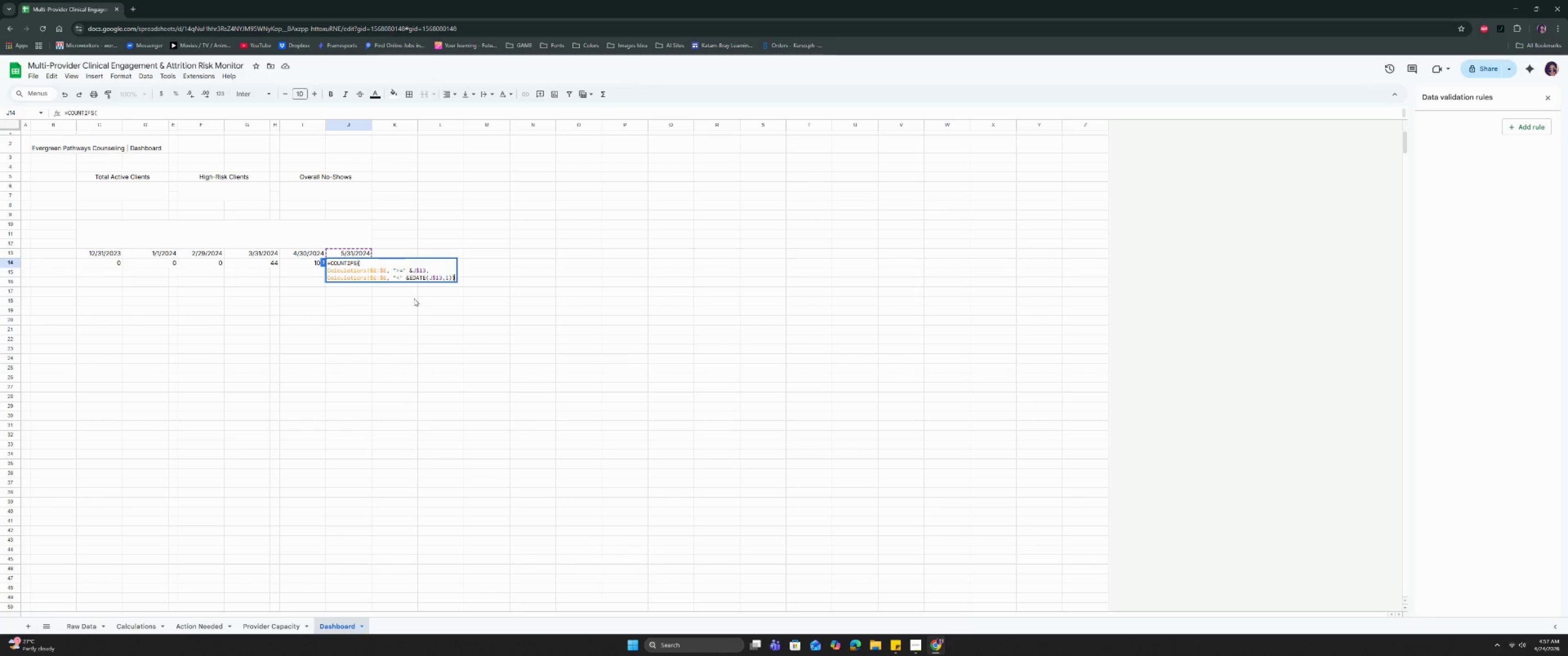 
left_click([414, 302])
 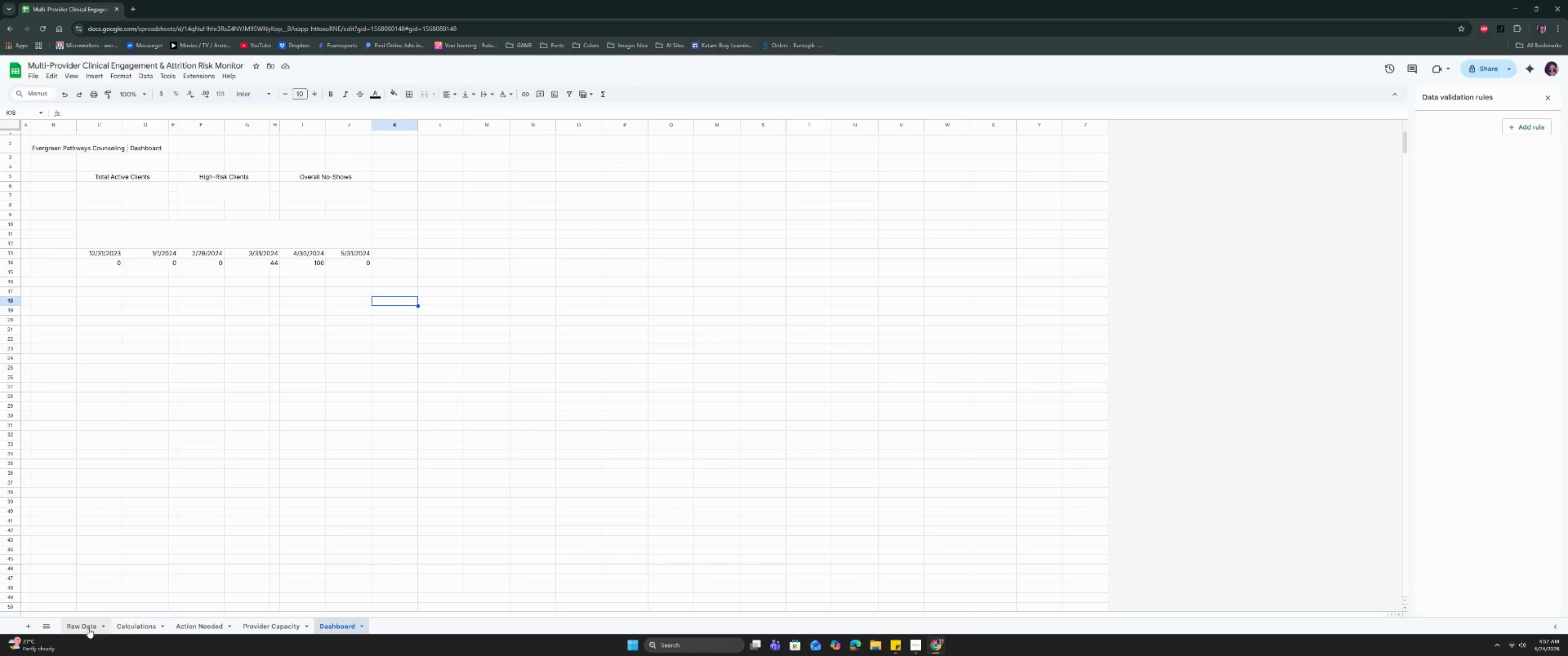 
left_click([88, 628])
 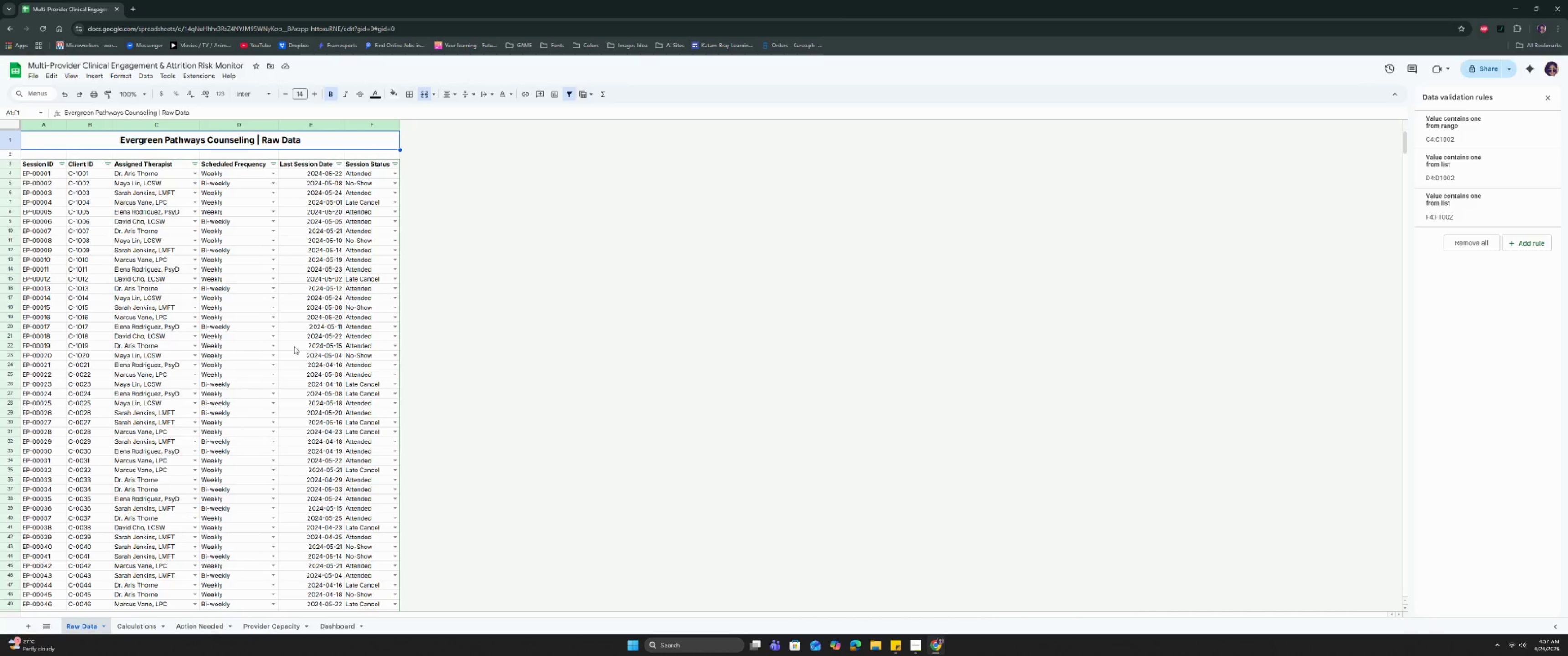 
scroll: coordinate [294, 346], scroll_direction: down, amount: 25.0
 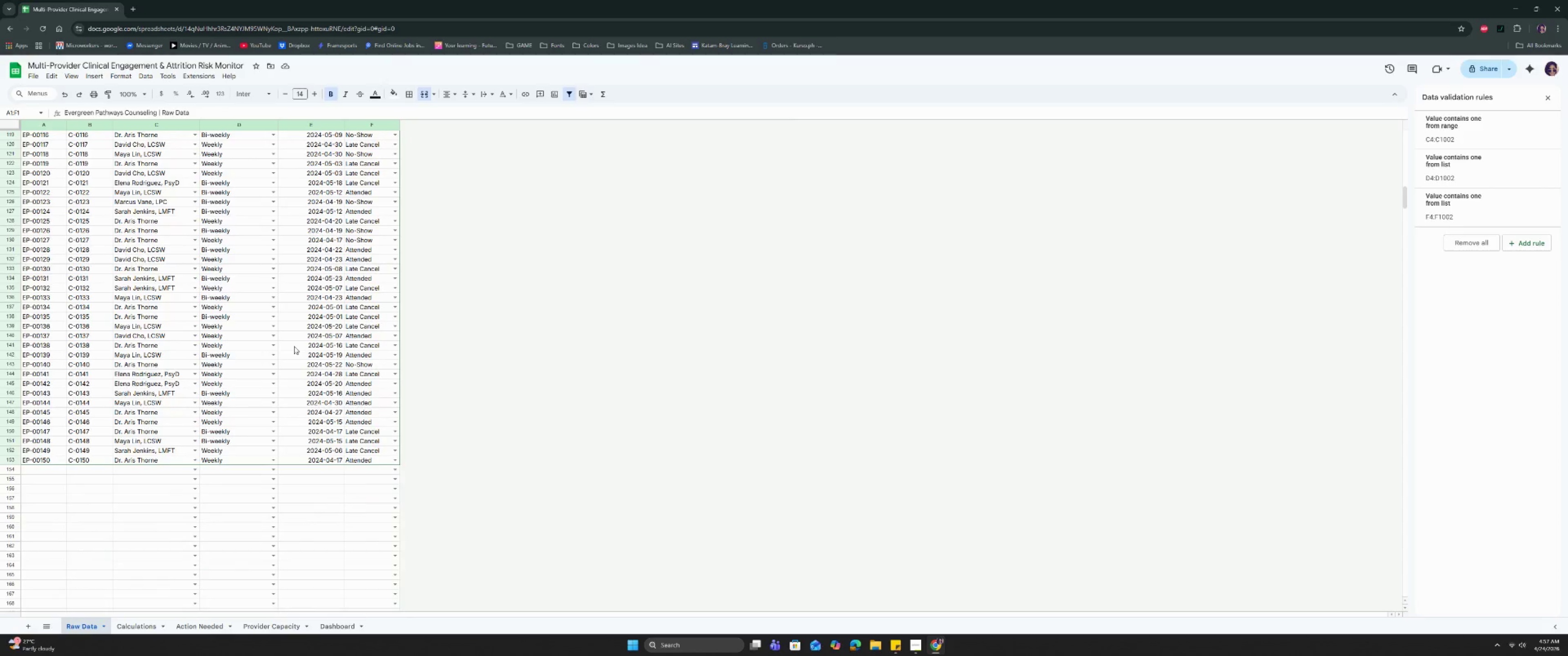 
scroll: coordinate [294, 346], scroll_direction: up, amount: 26.0
 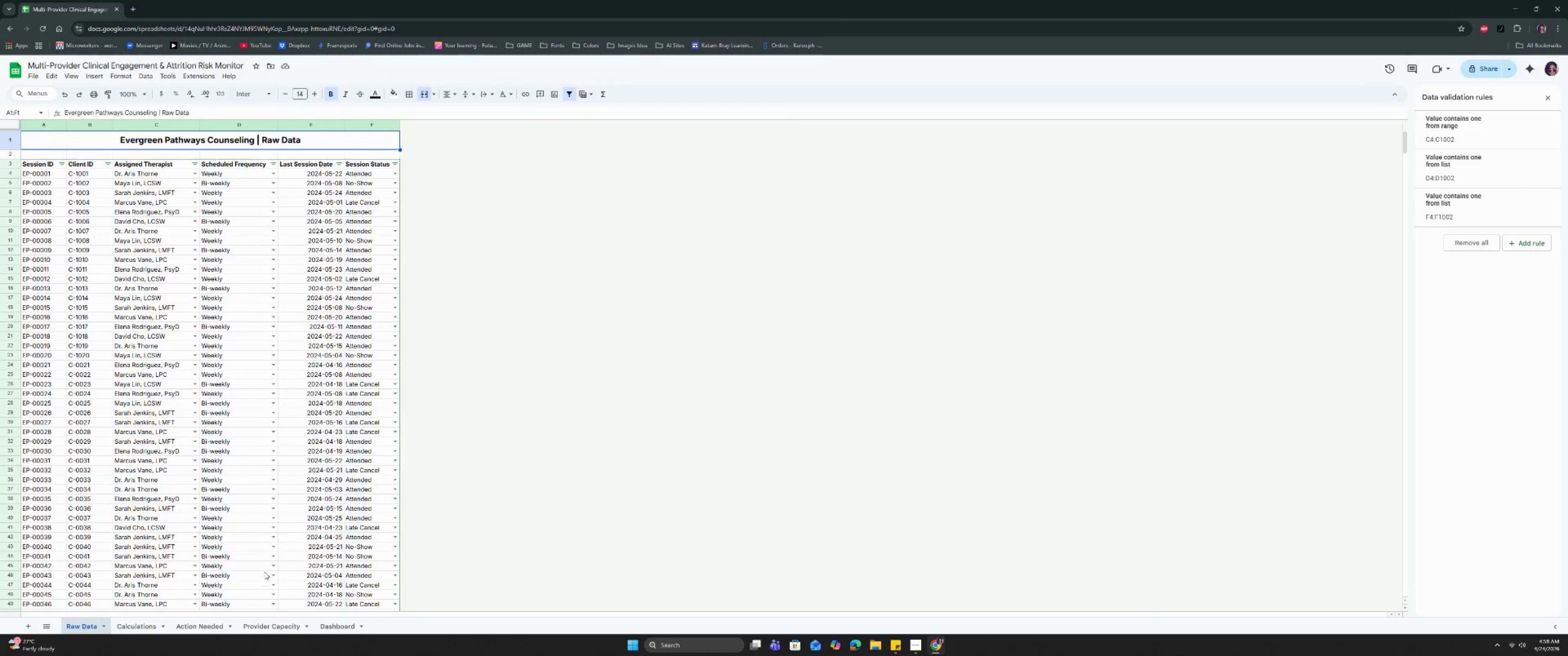 
left_click([332, 626])
 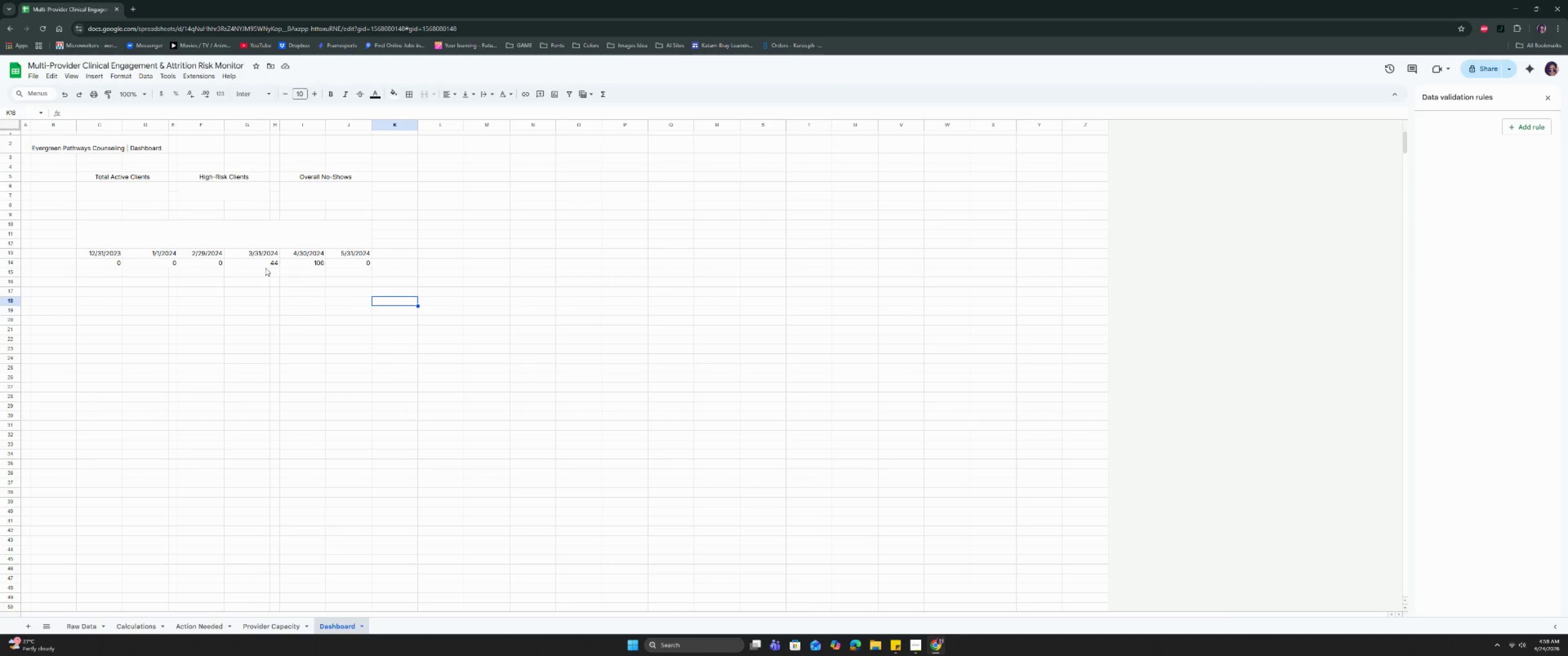 
left_click_drag(start_coordinate=[261, 265], to_coordinate=[300, 267])
 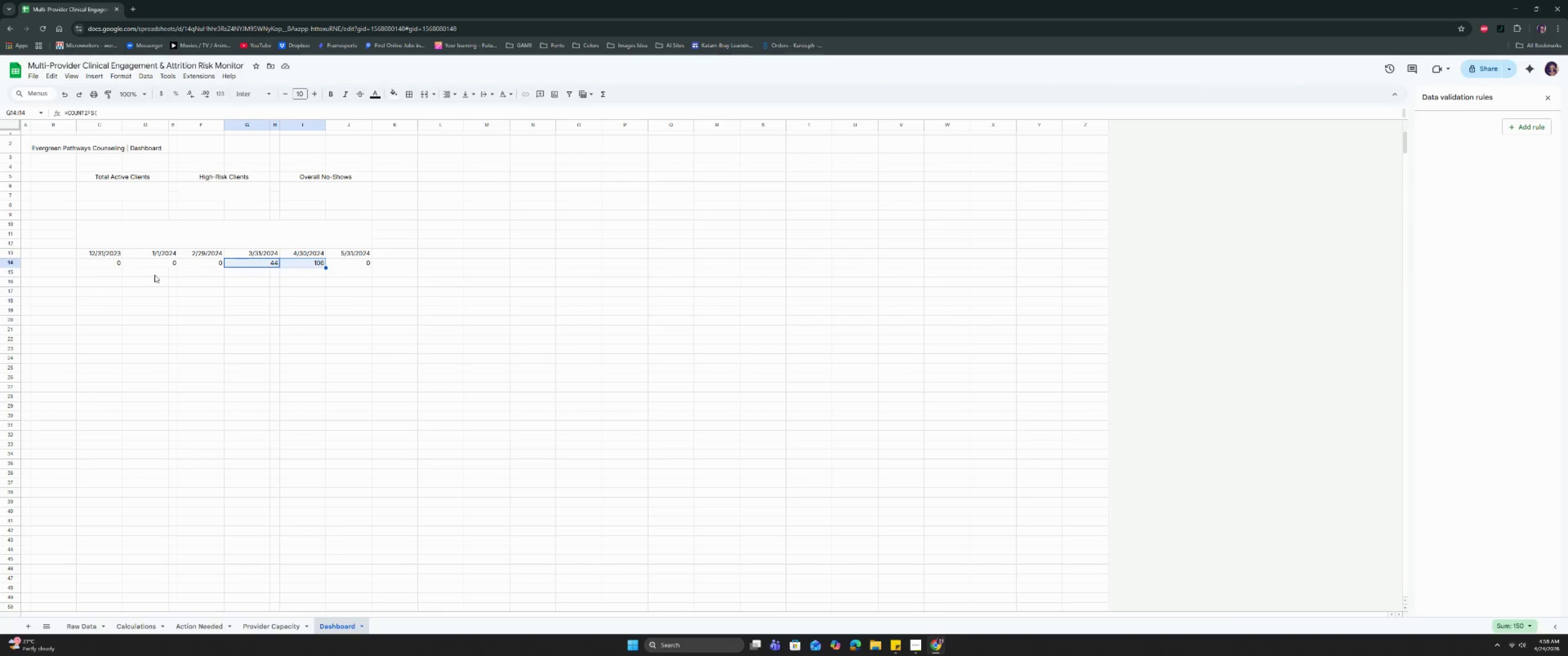 
left_click_drag(start_coordinate=[107, 265], to_coordinate=[362, 260])
 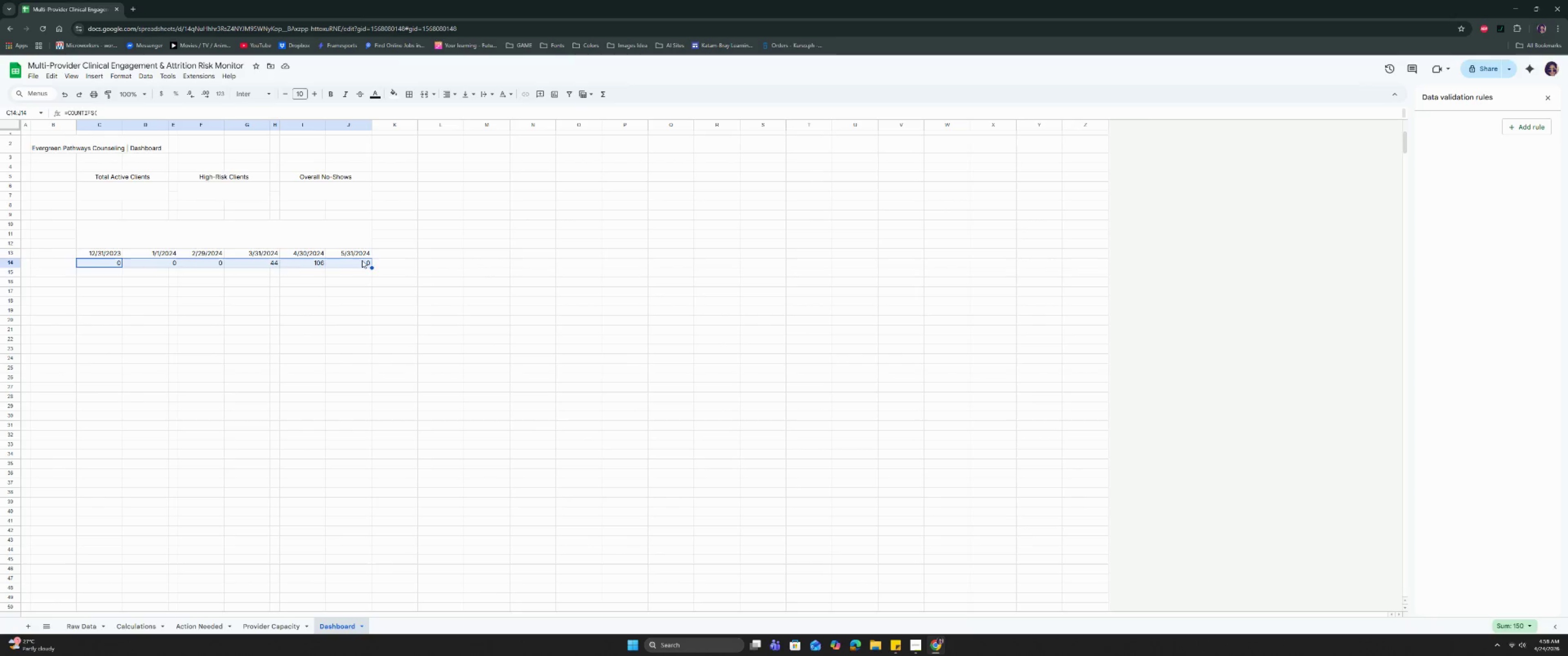 
key(Backspace)
 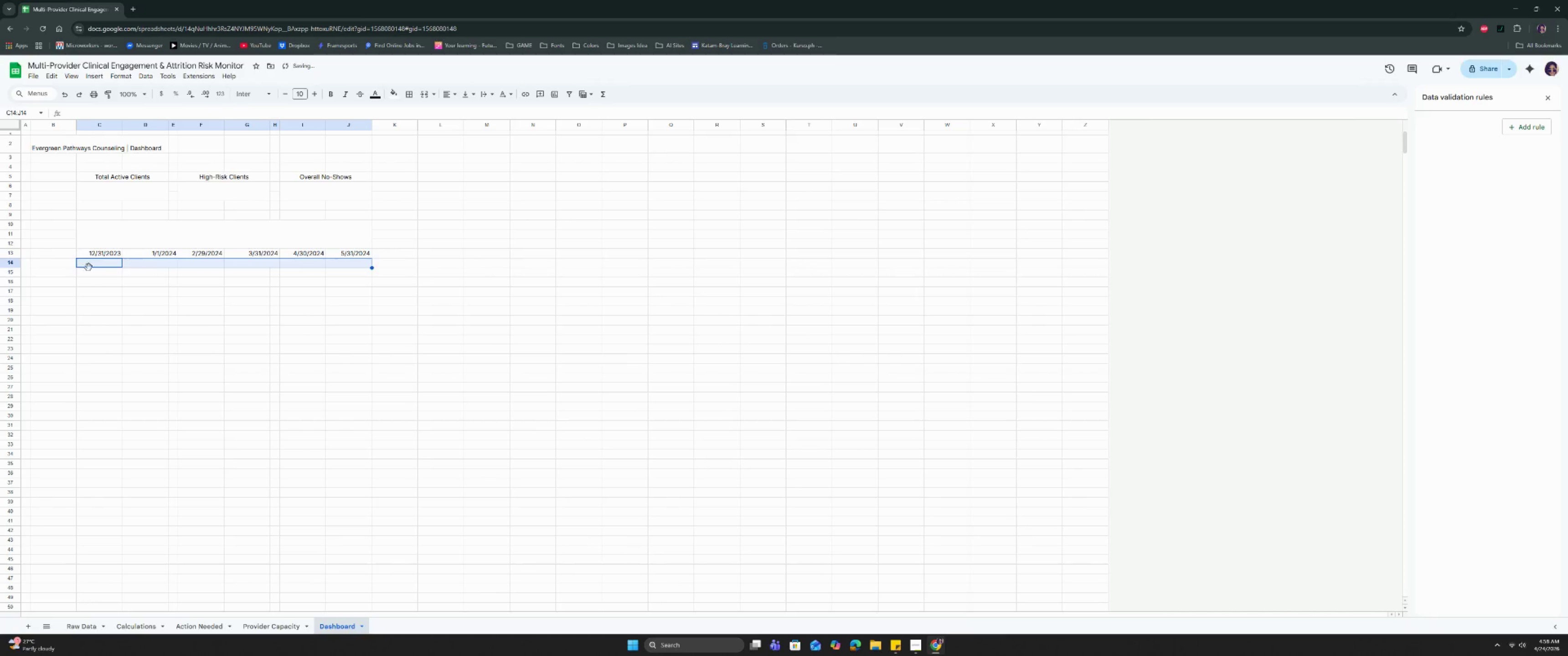 
left_click([105, 267])
 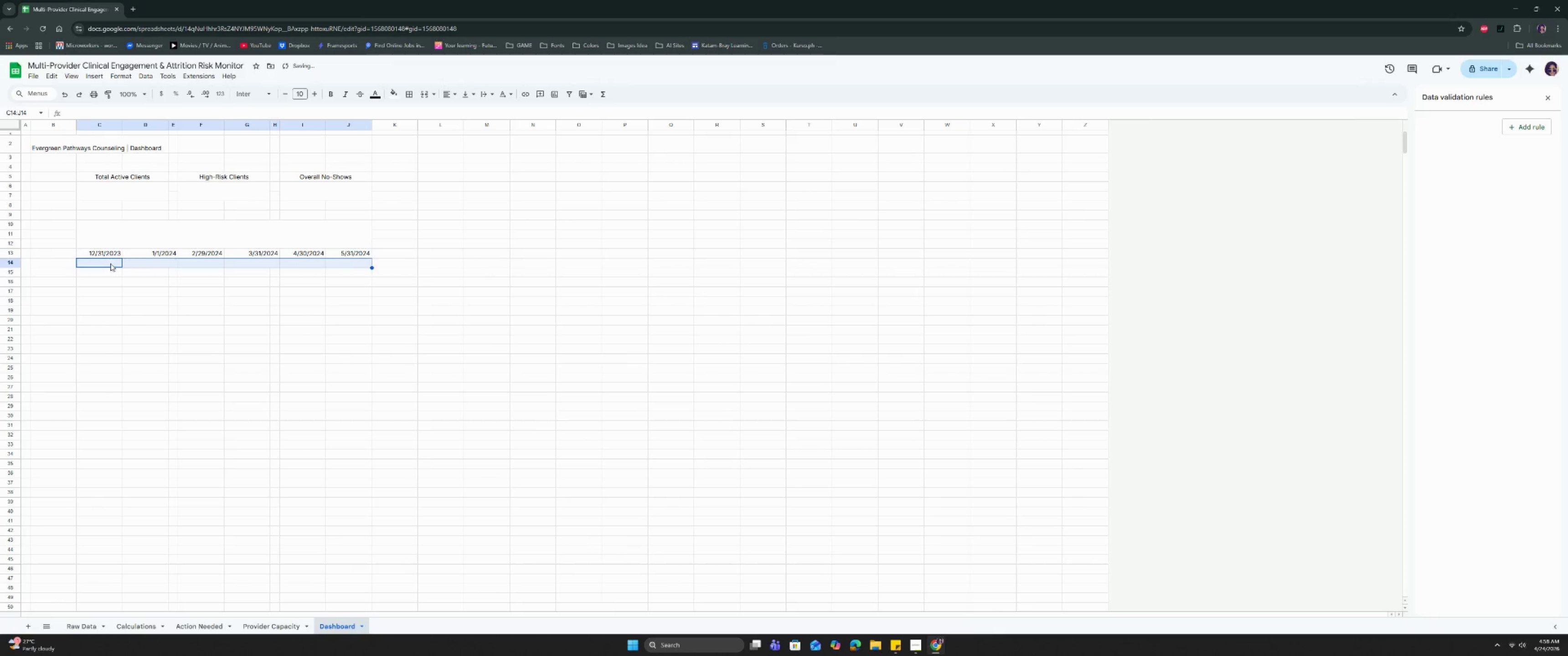 
left_click([110, 263])
 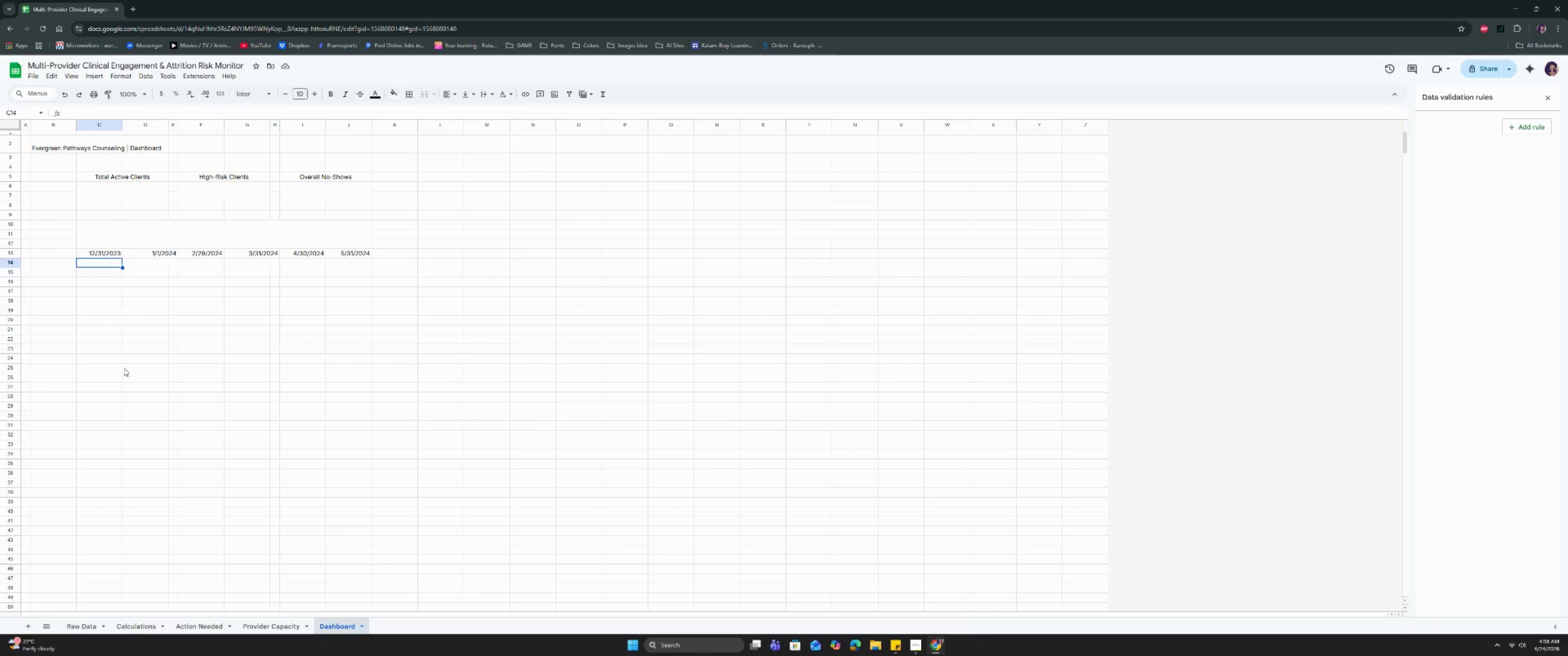 
wait(6.15)
 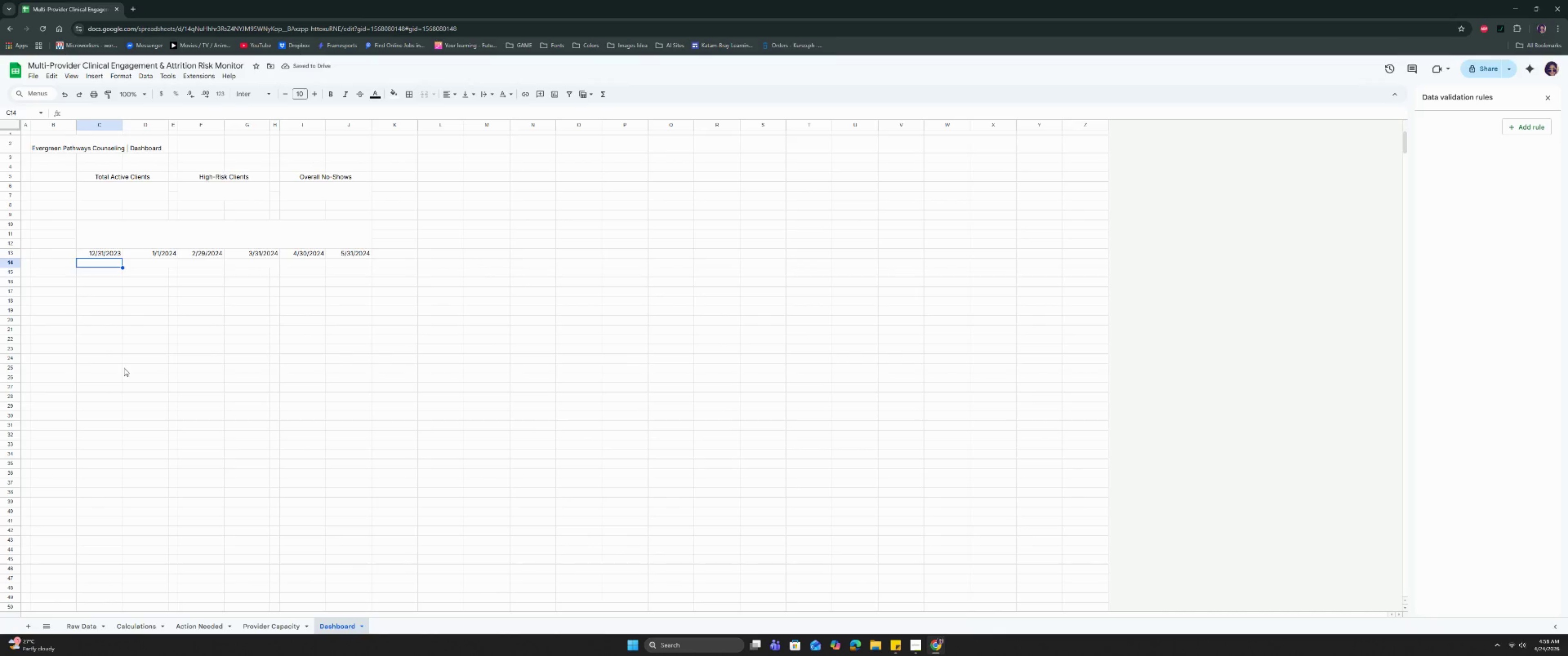 
left_click_drag(start_coordinate=[98, 253], to_coordinate=[351, 251])
 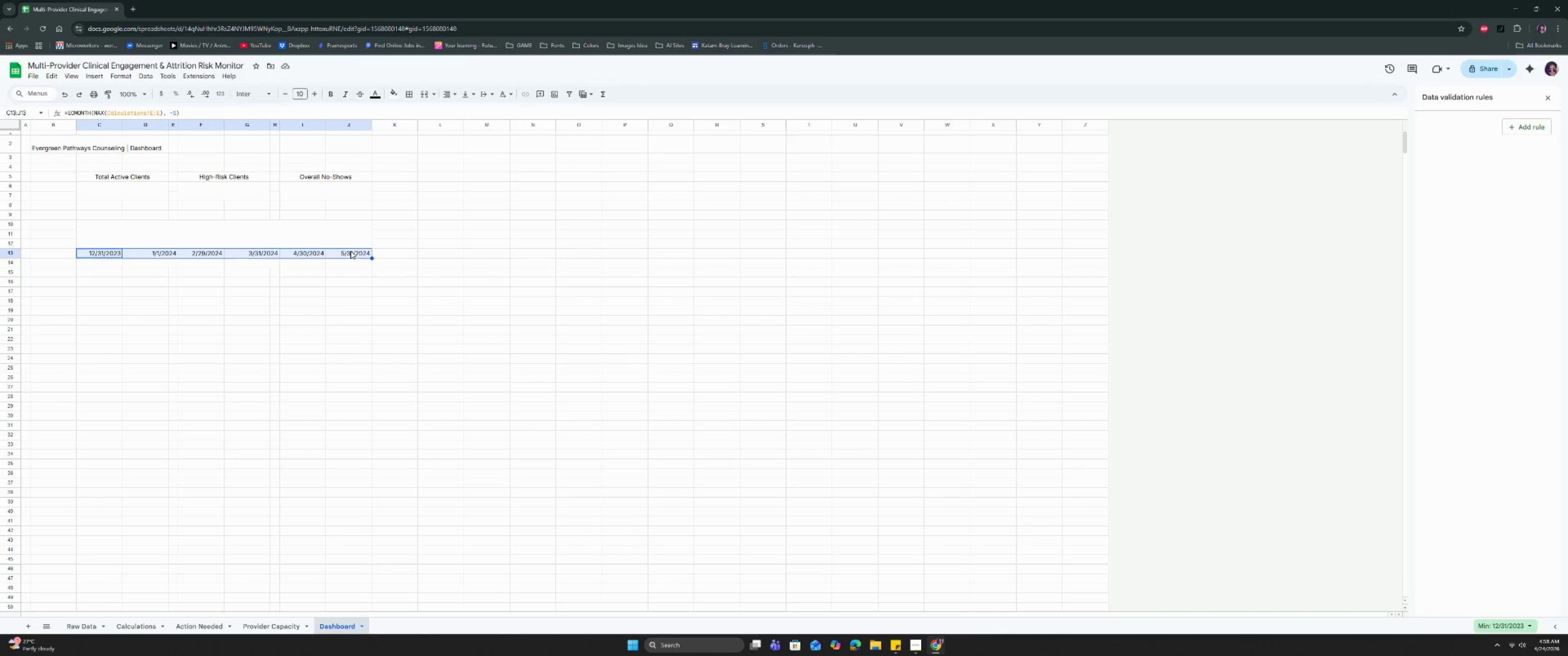 
key(Control+C)
 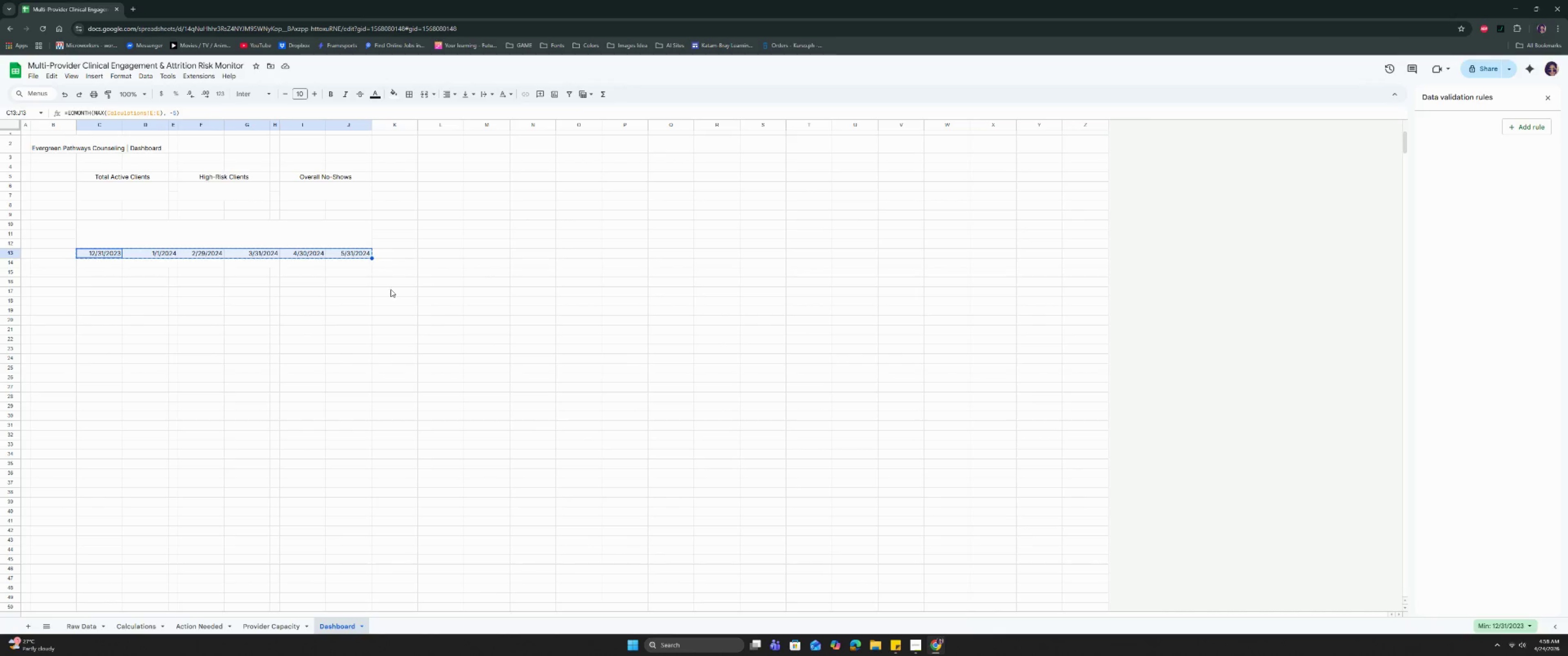 
key(Control+C)
 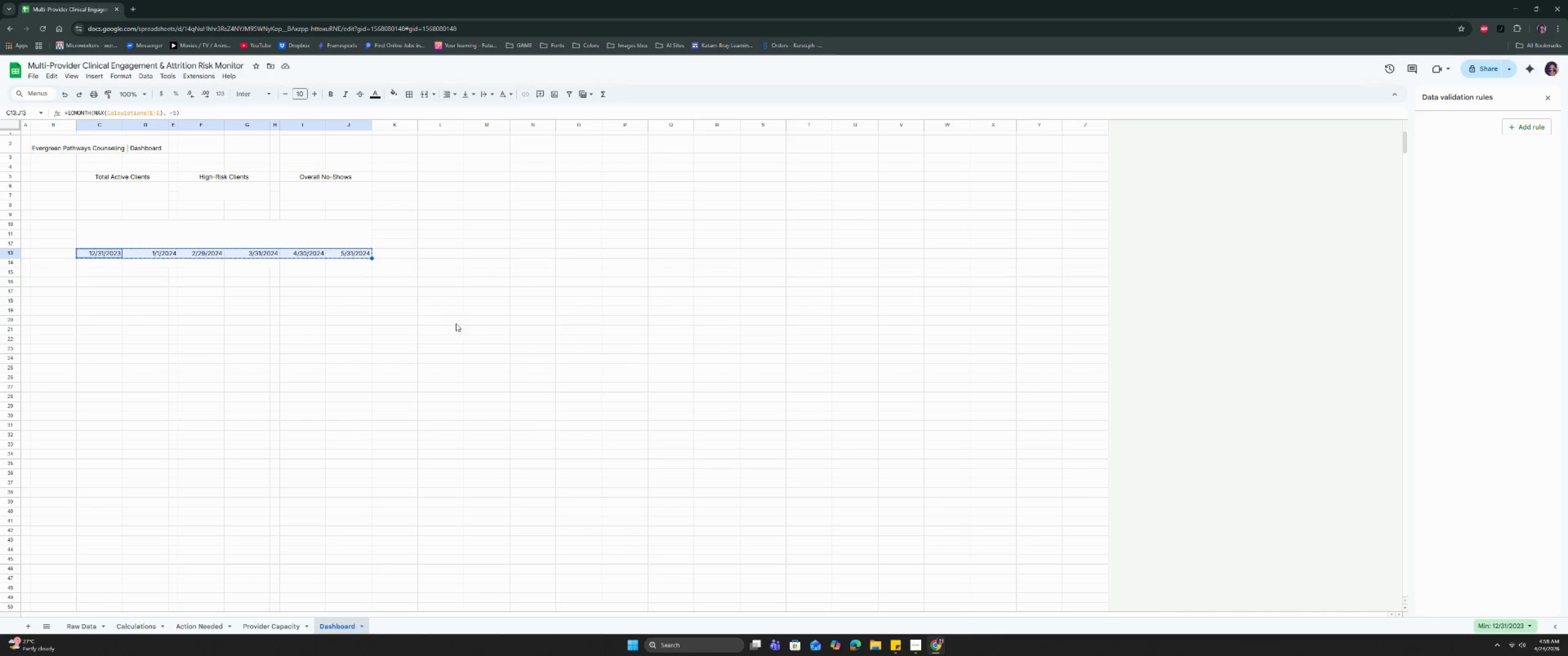 
key(Control+C)
 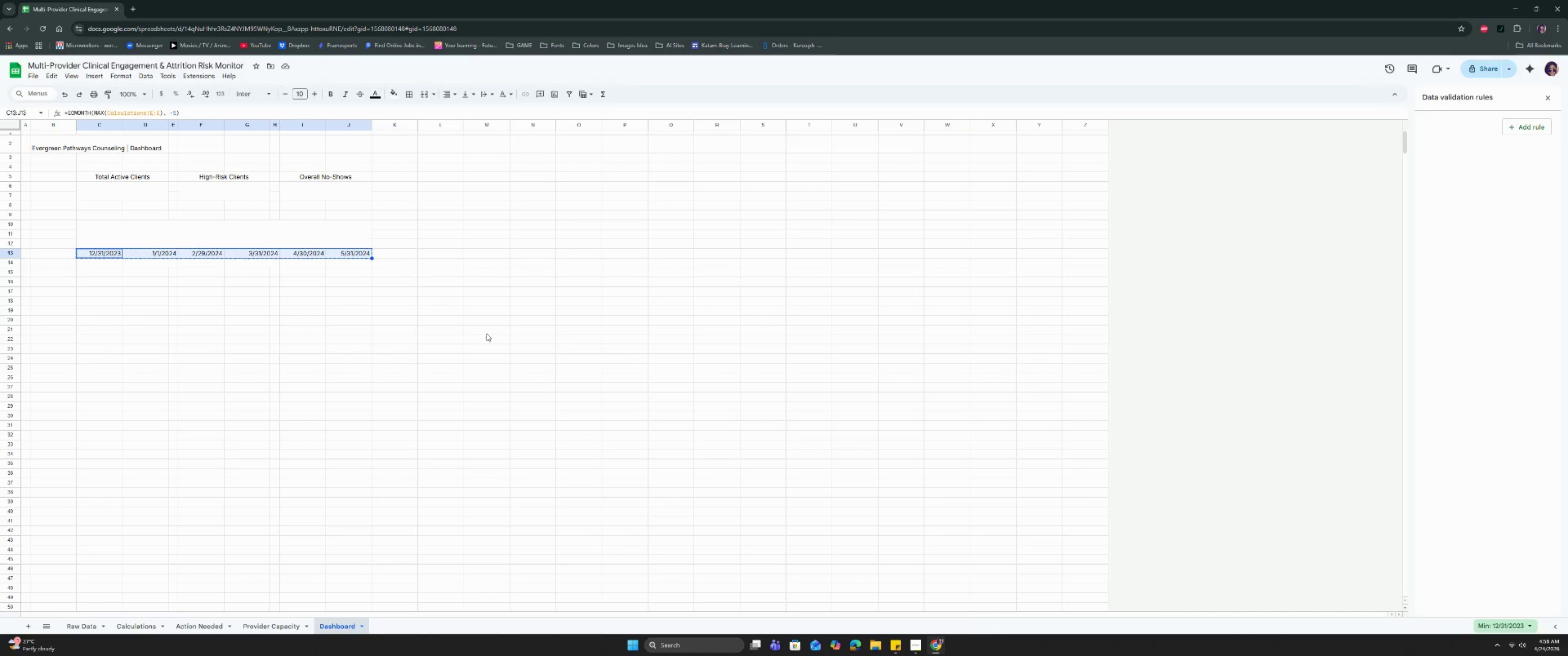 
key(Control+C)
 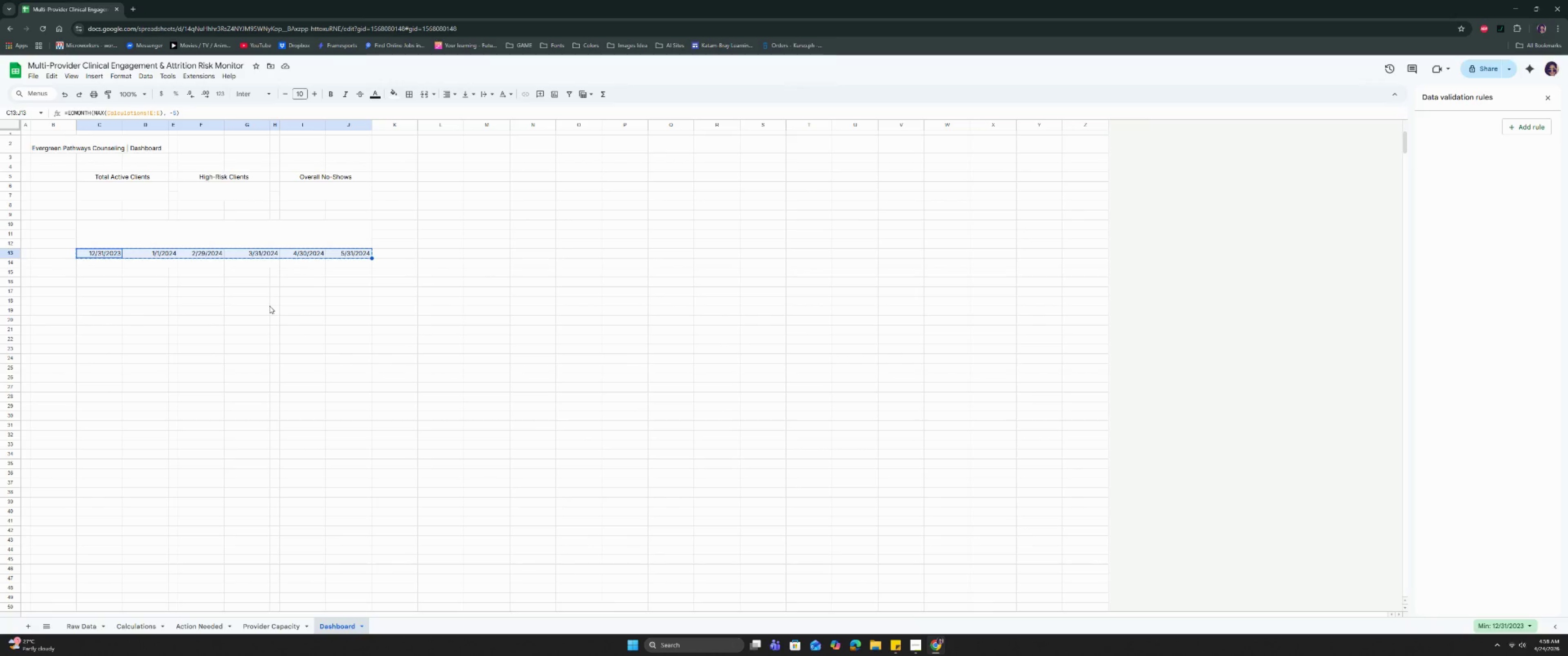 
key(Control+Shift+V)
 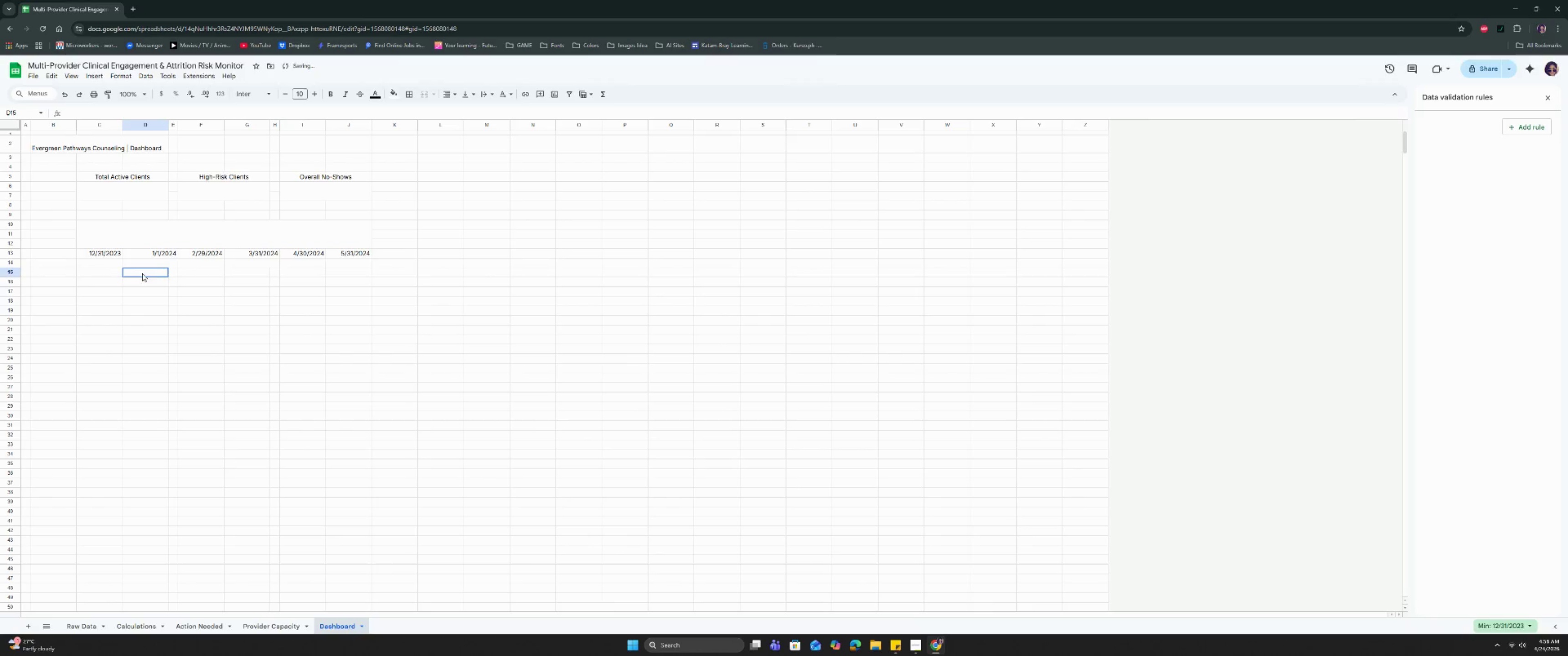 
double_click([90, 263])
 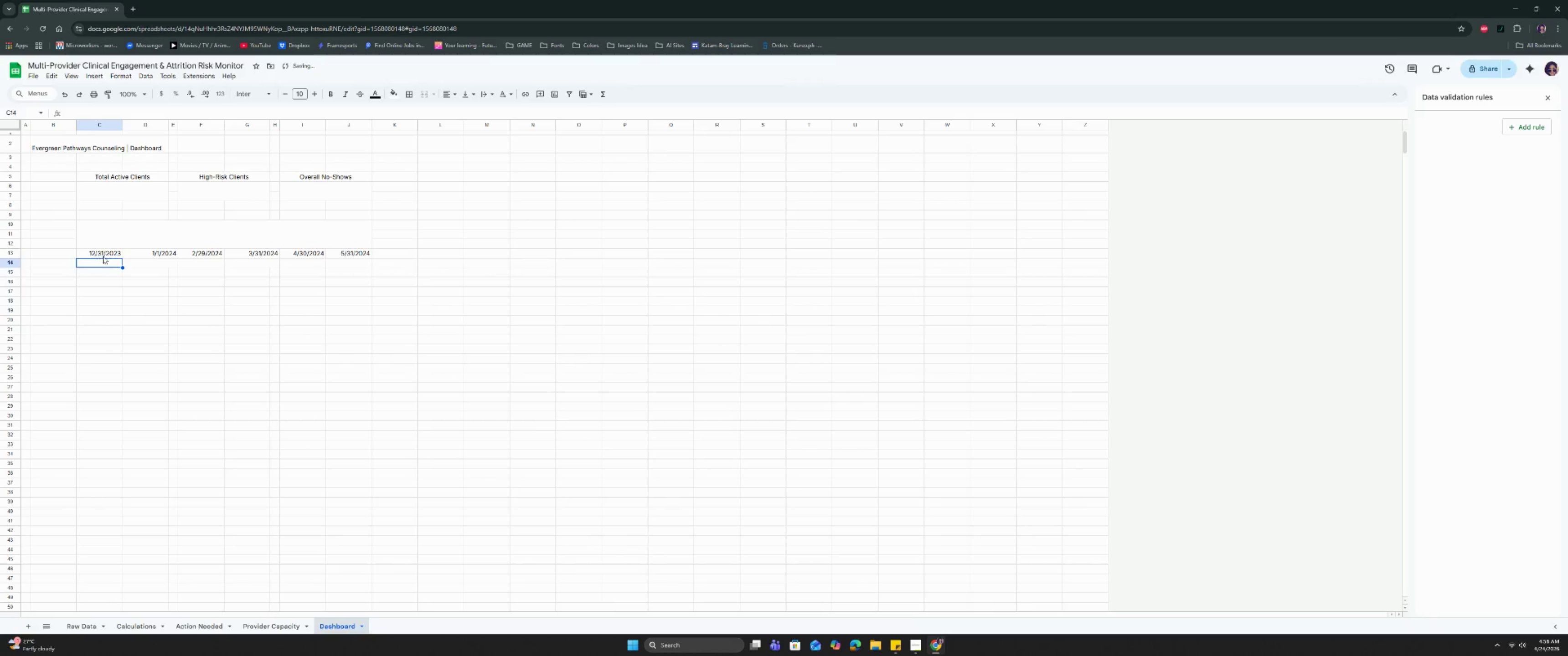 
triple_click([104, 254])
 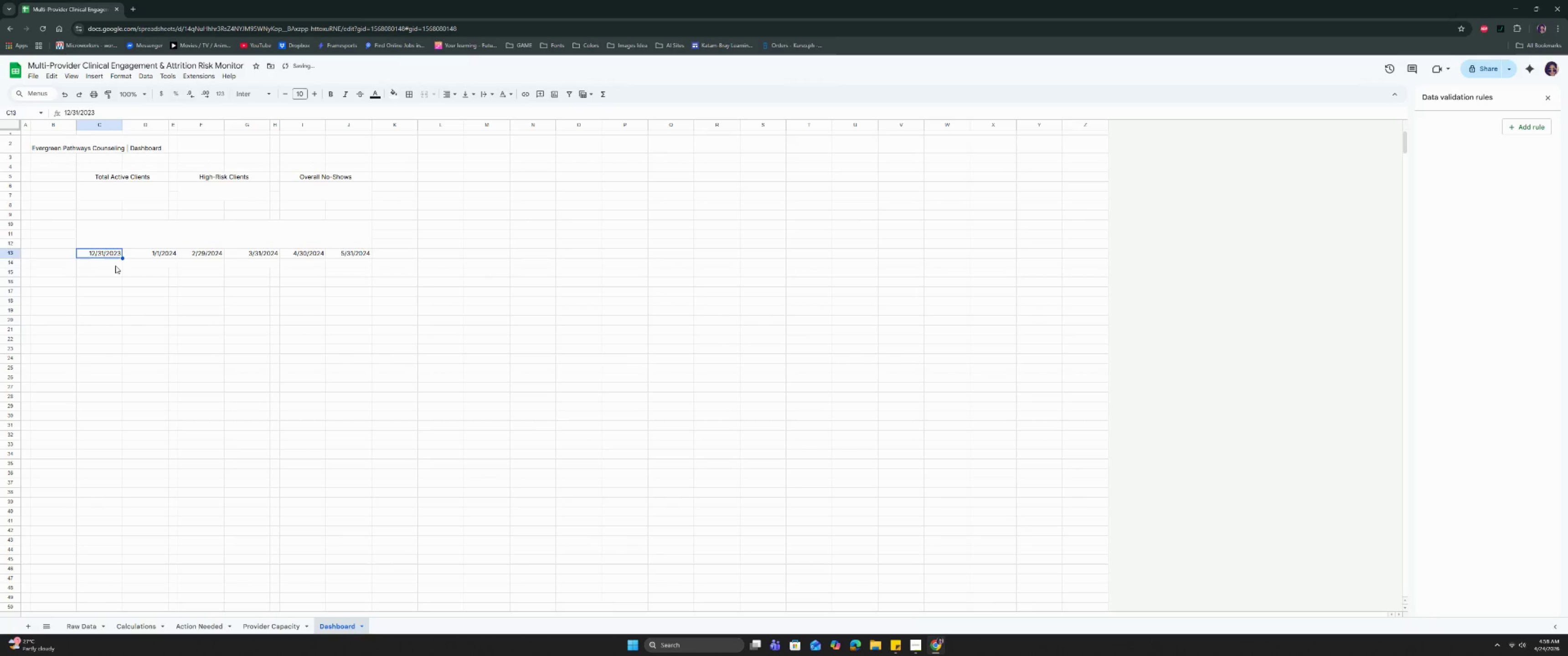 
left_click([115, 265])
 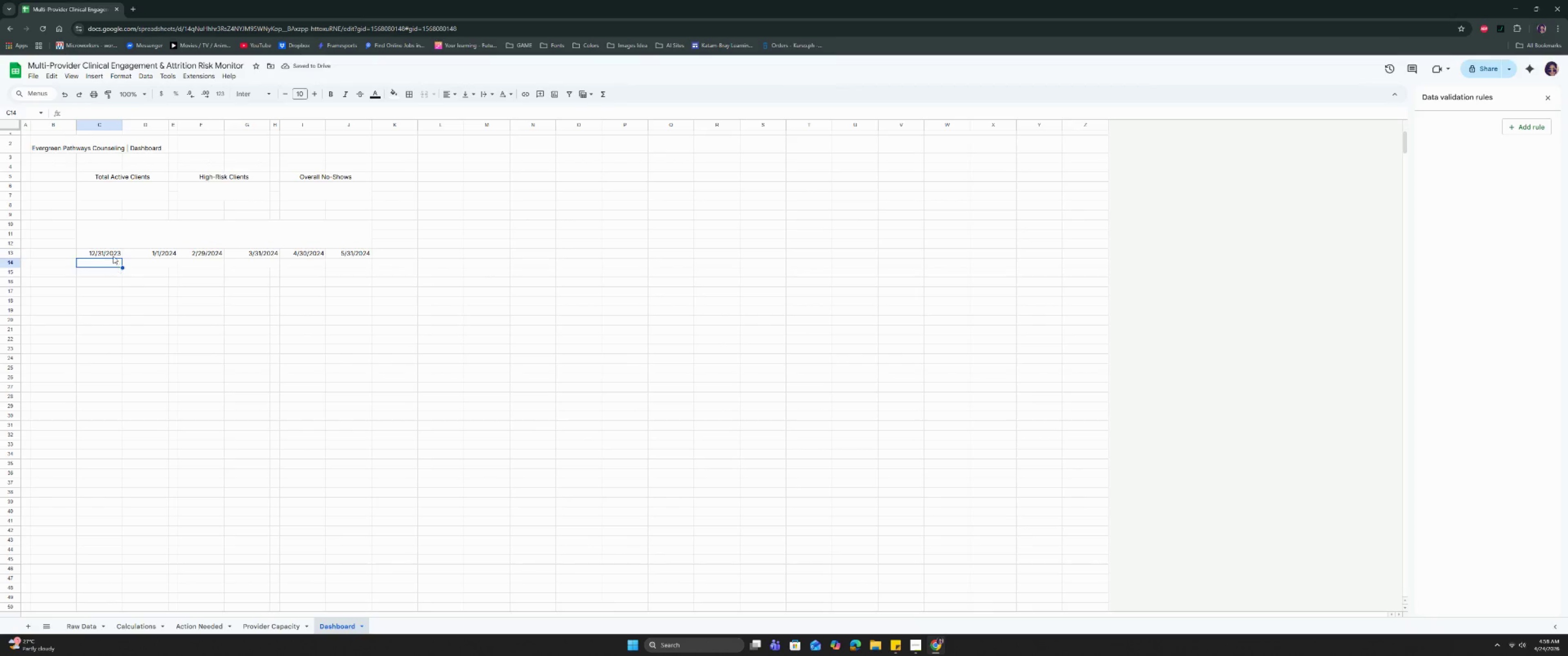 
left_click([114, 253])
 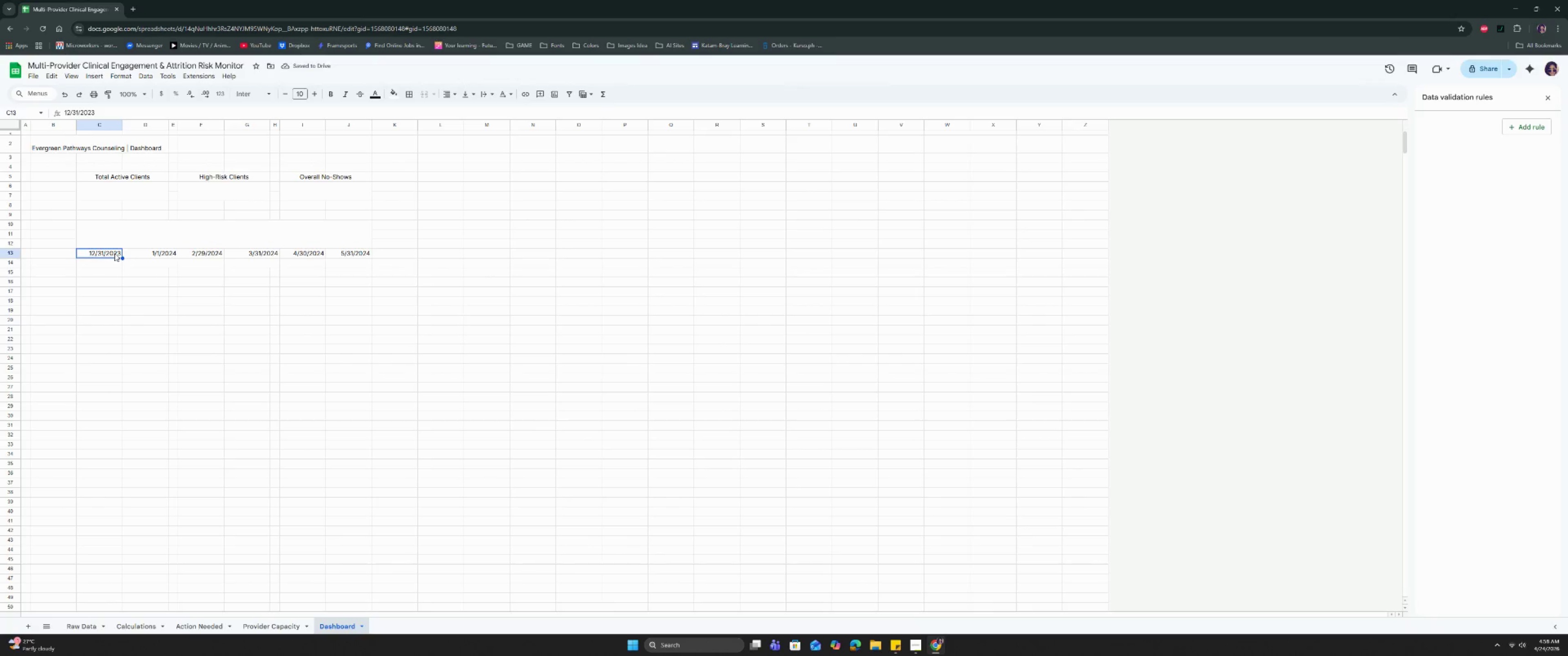 
left_click_drag(start_coordinate=[114, 253], to_coordinate=[349, 253])
 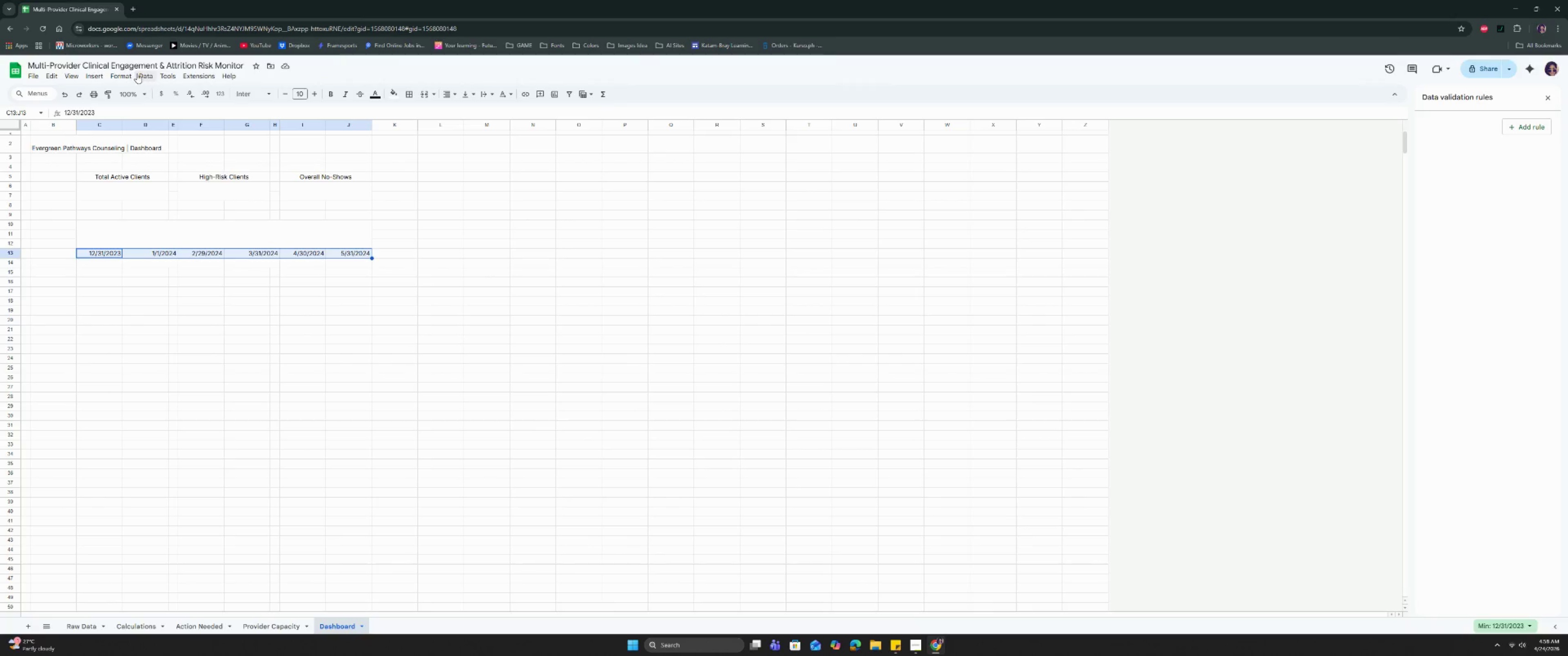 
left_click([123, 77])
 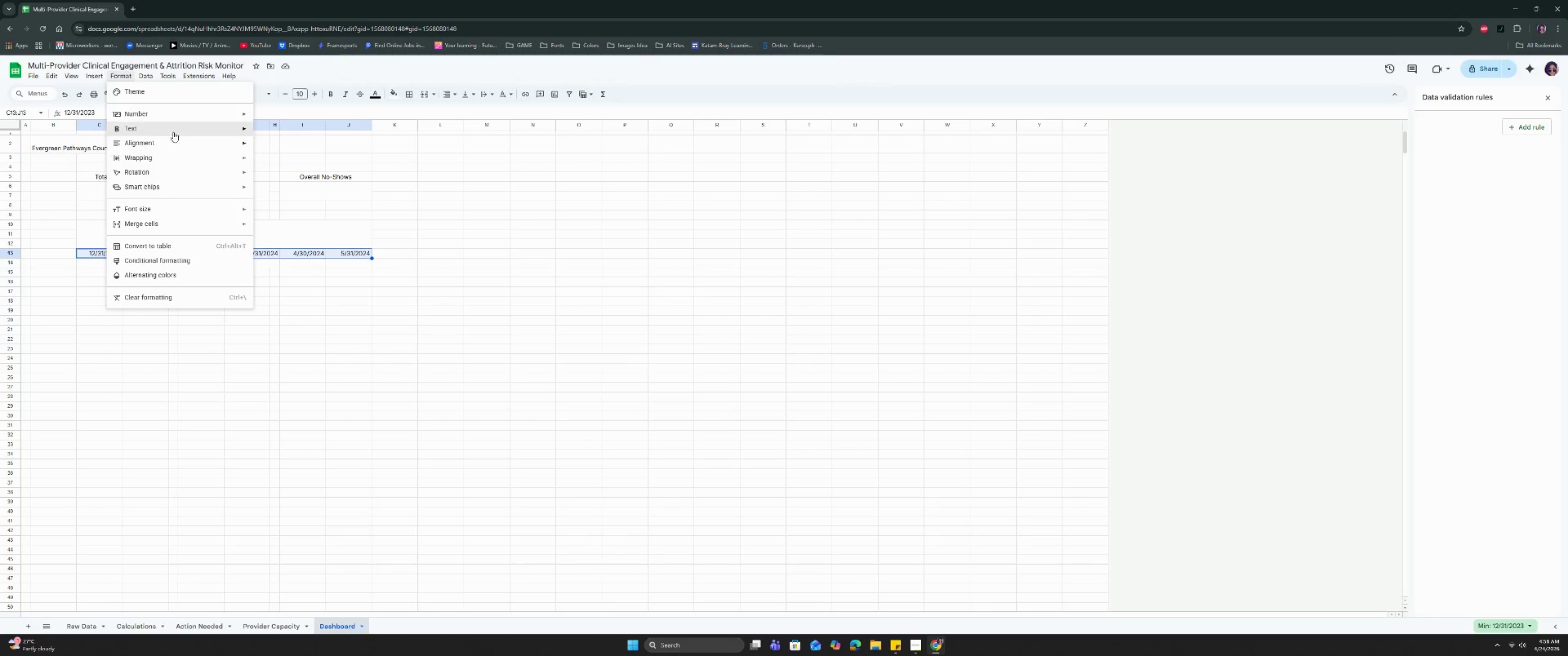 
left_click([176, 121])
 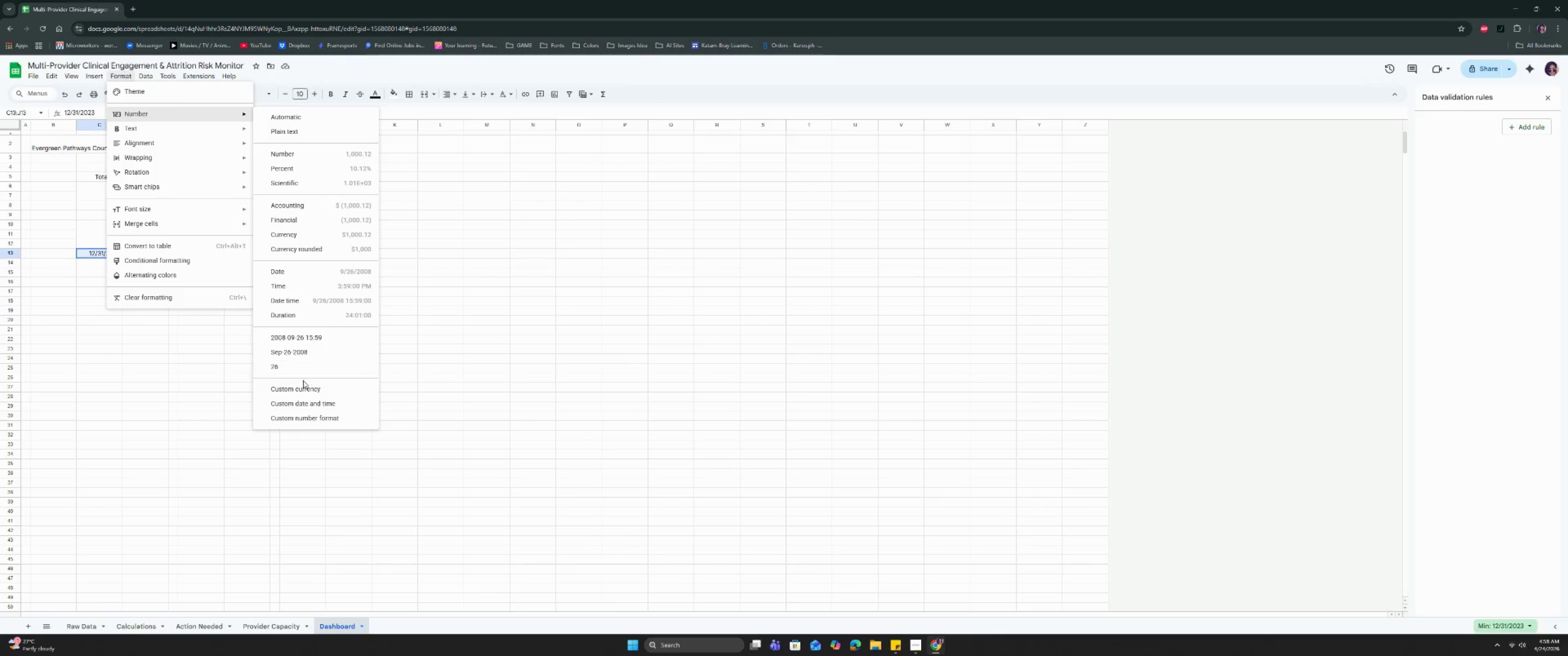 
left_click([297, 410])
 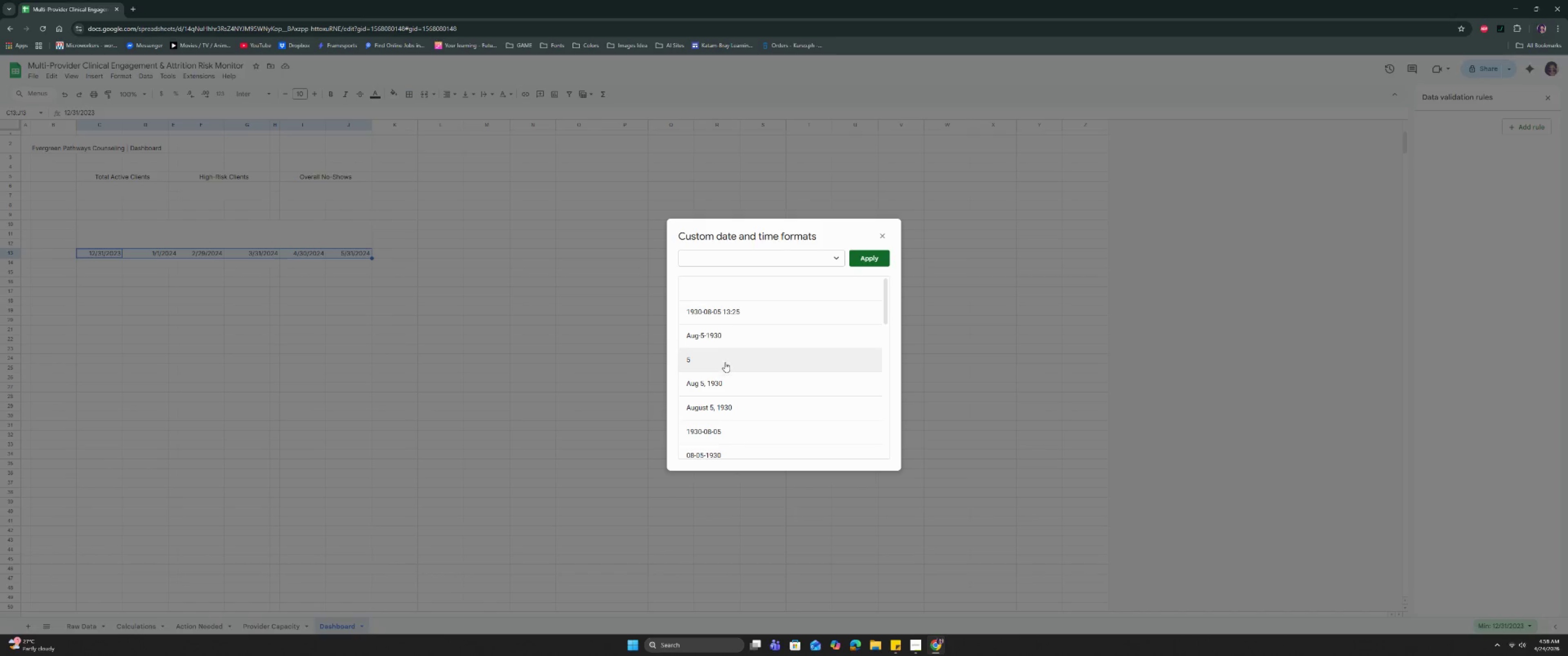 
scroll: coordinate [725, 362], scroll_direction: down, amount: 3.0
 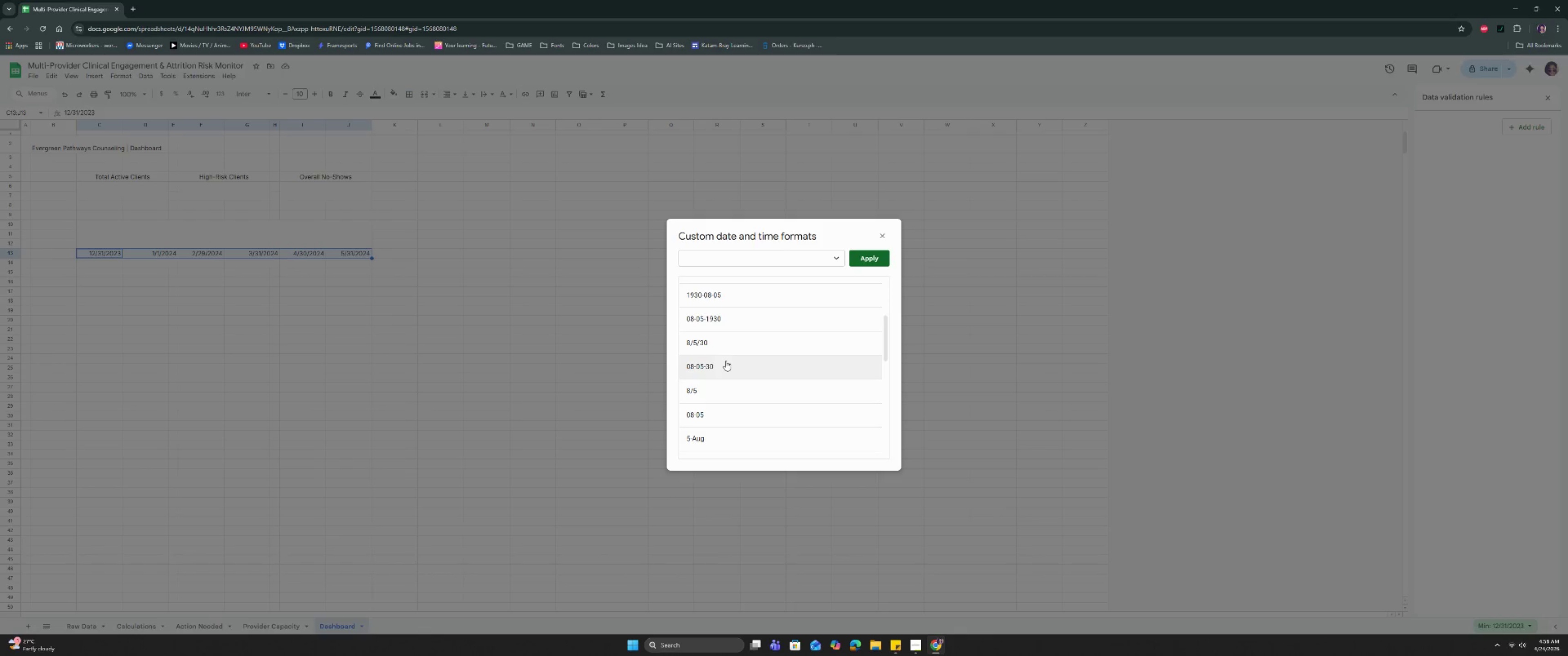 
scroll: coordinate [727, 359], scroll_direction: up, amount: 2.0
 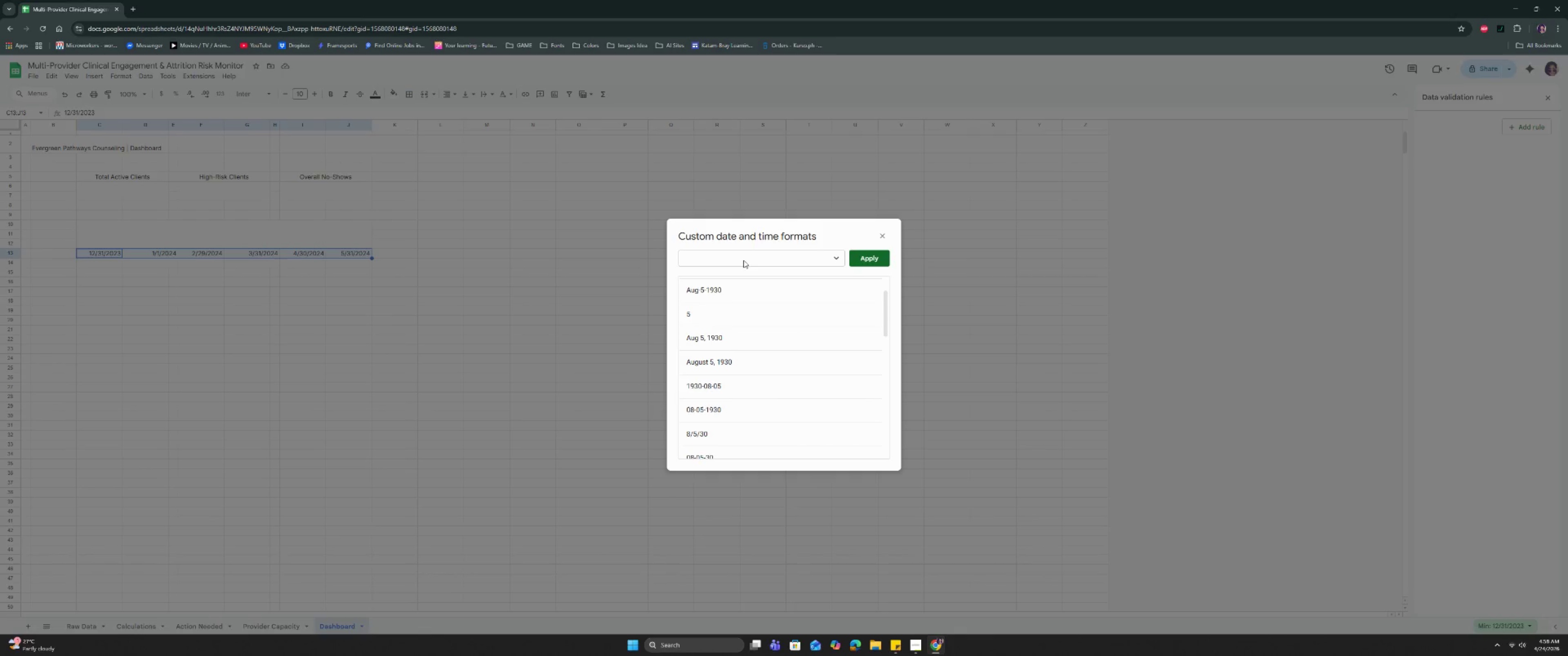 
left_click([744, 260])
 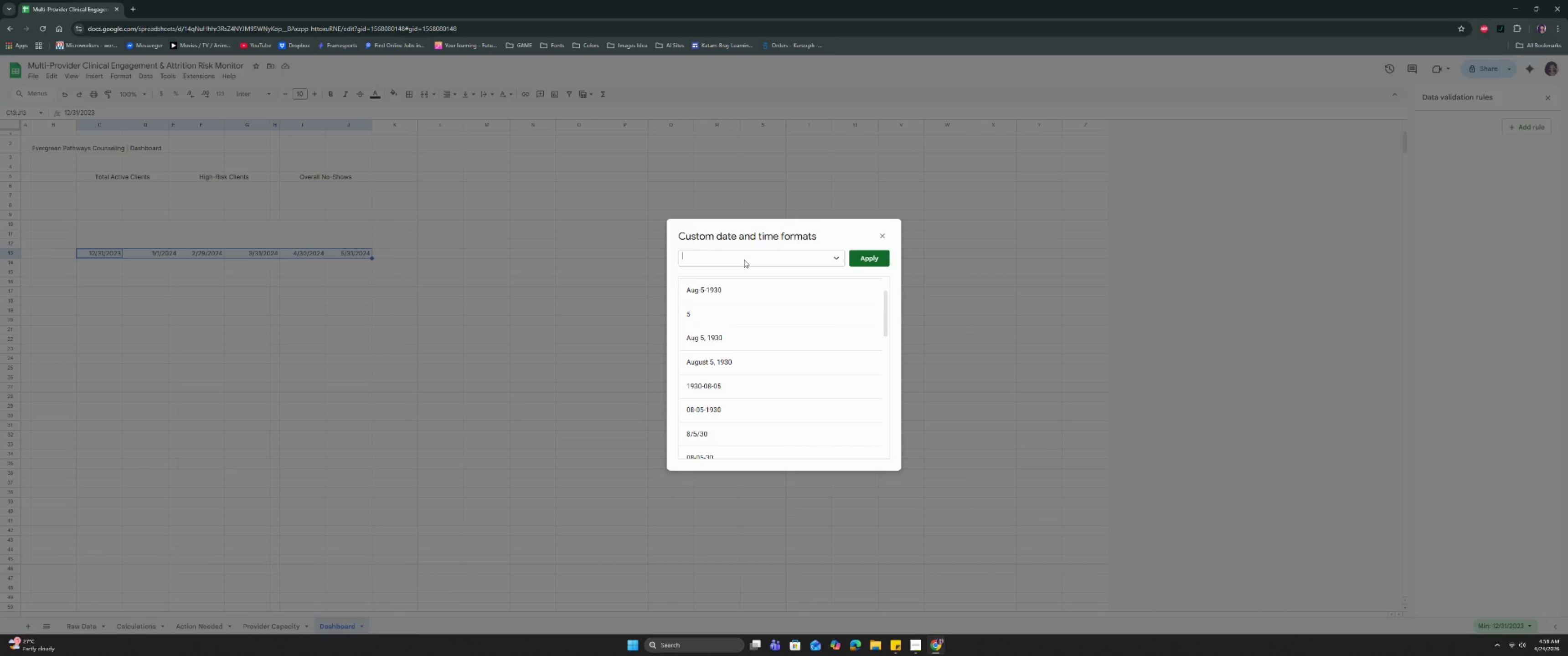 
type(MOT)
key(Backspace)
type(NTH)
 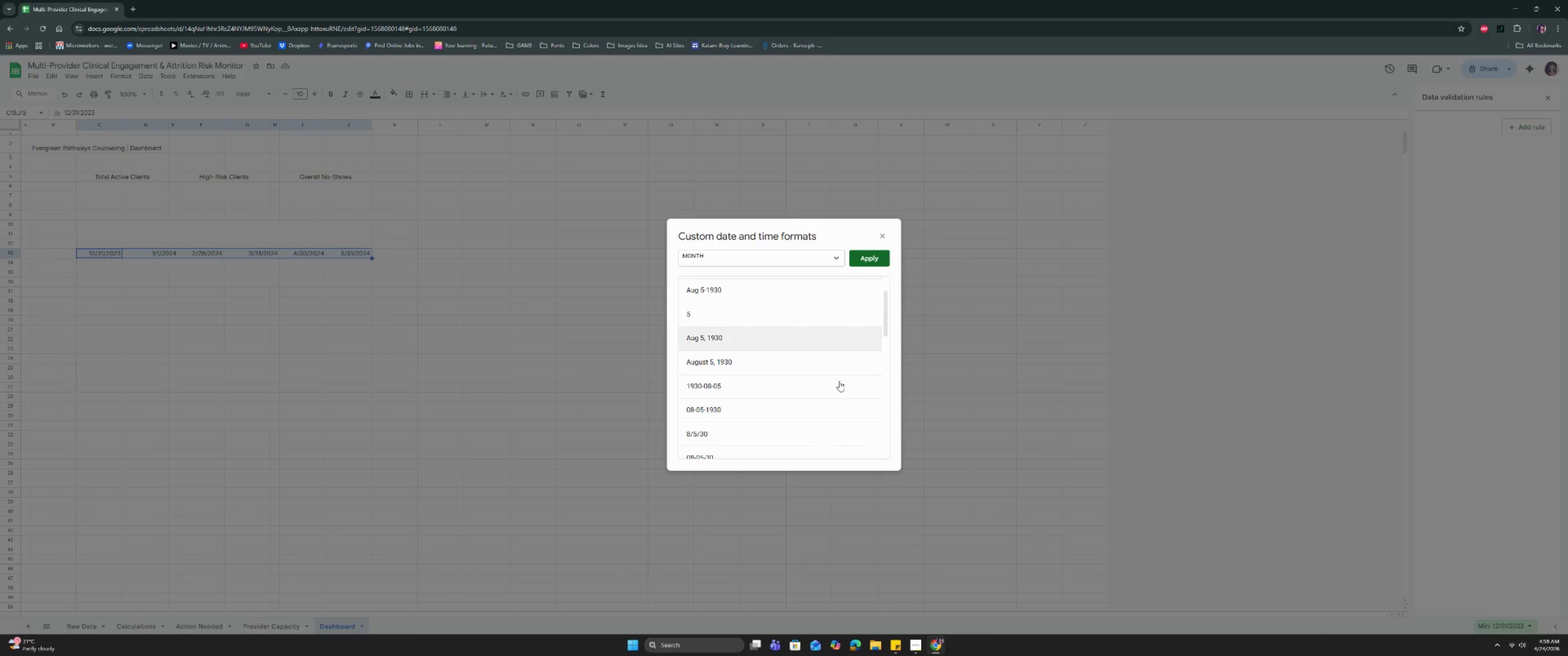 
scroll: coordinate [855, 393], scroll_direction: up, amount: 12.0
 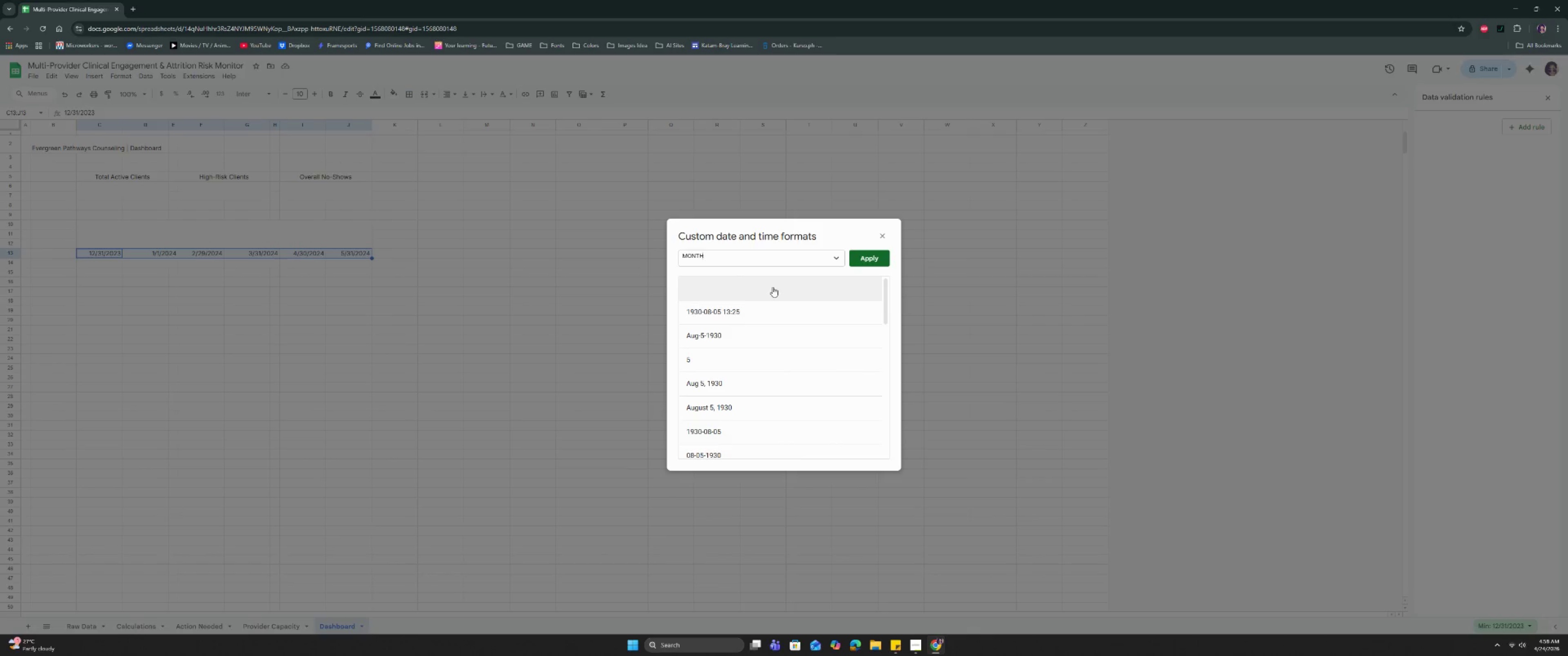 
left_click([773, 287])
 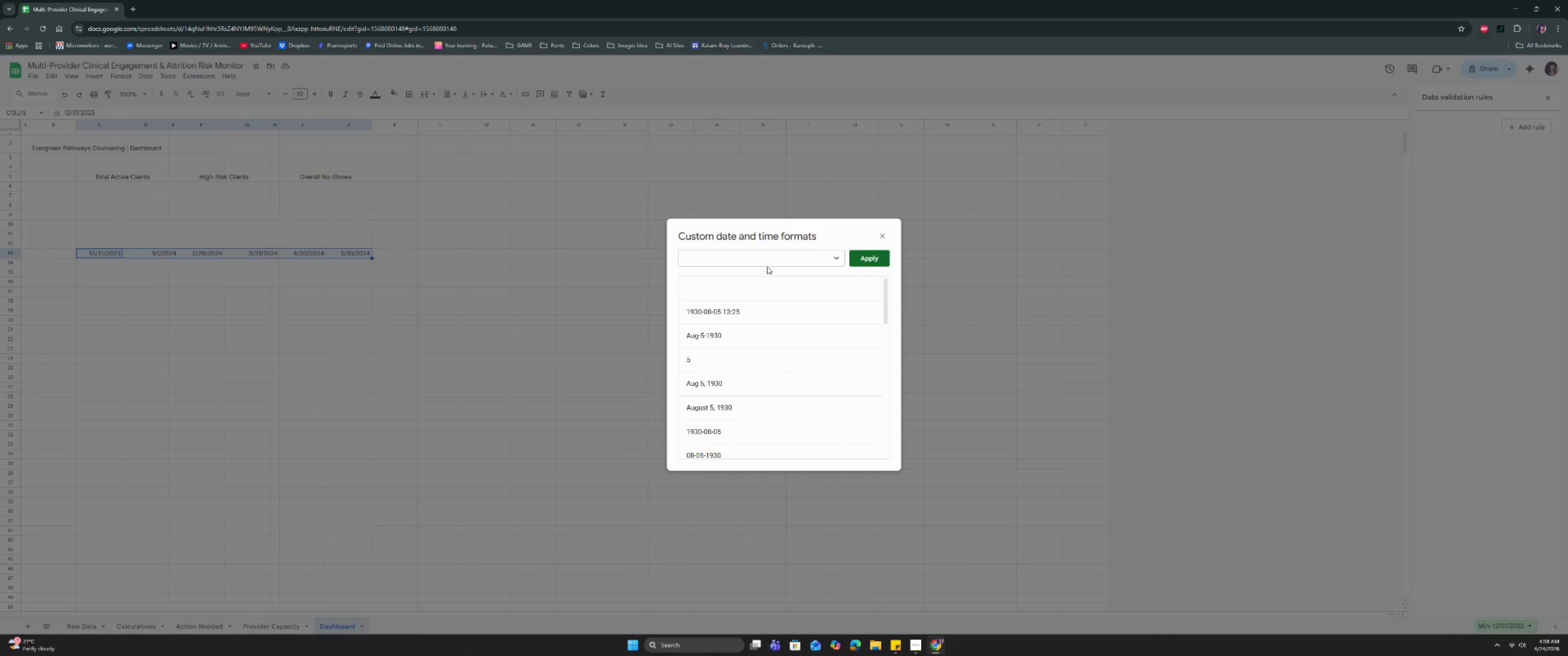 
left_click([766, 263])
 